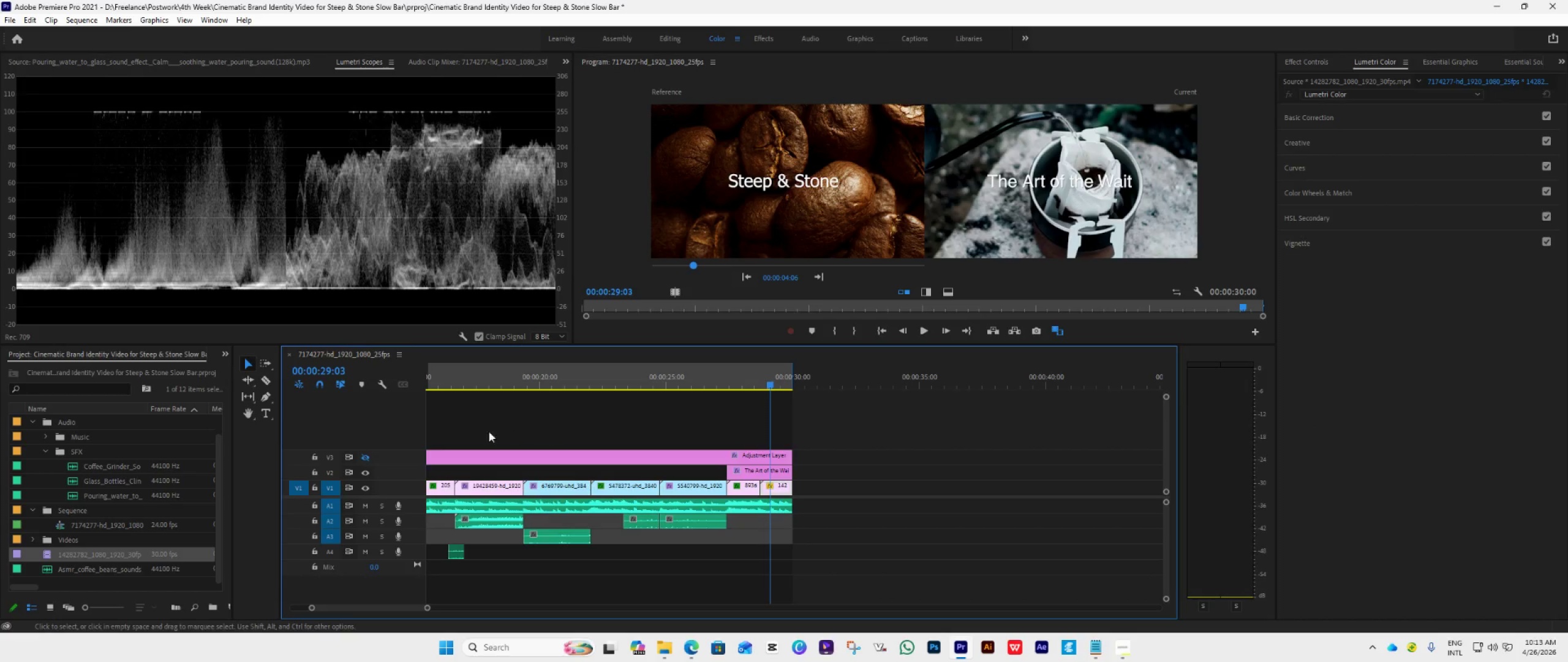 
left_click([363, 456])
 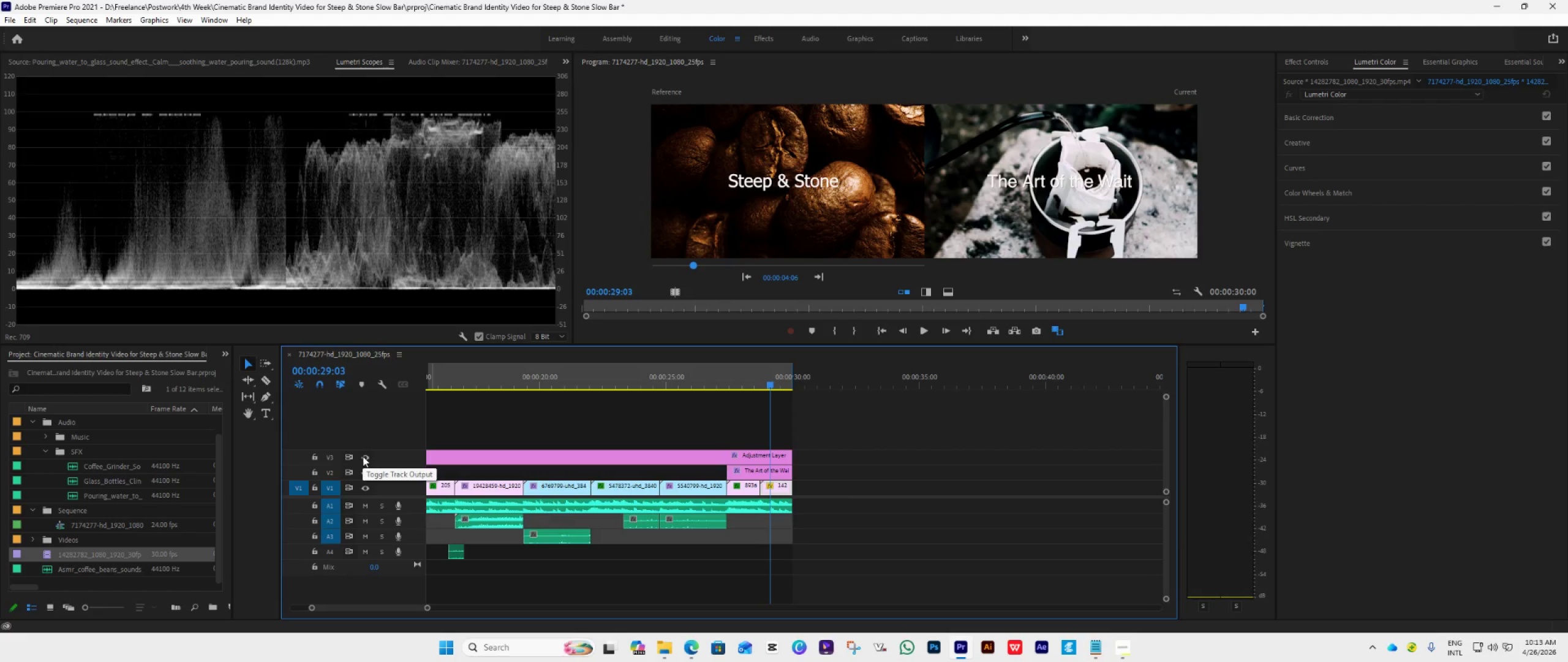 
double_click([363, 456])
 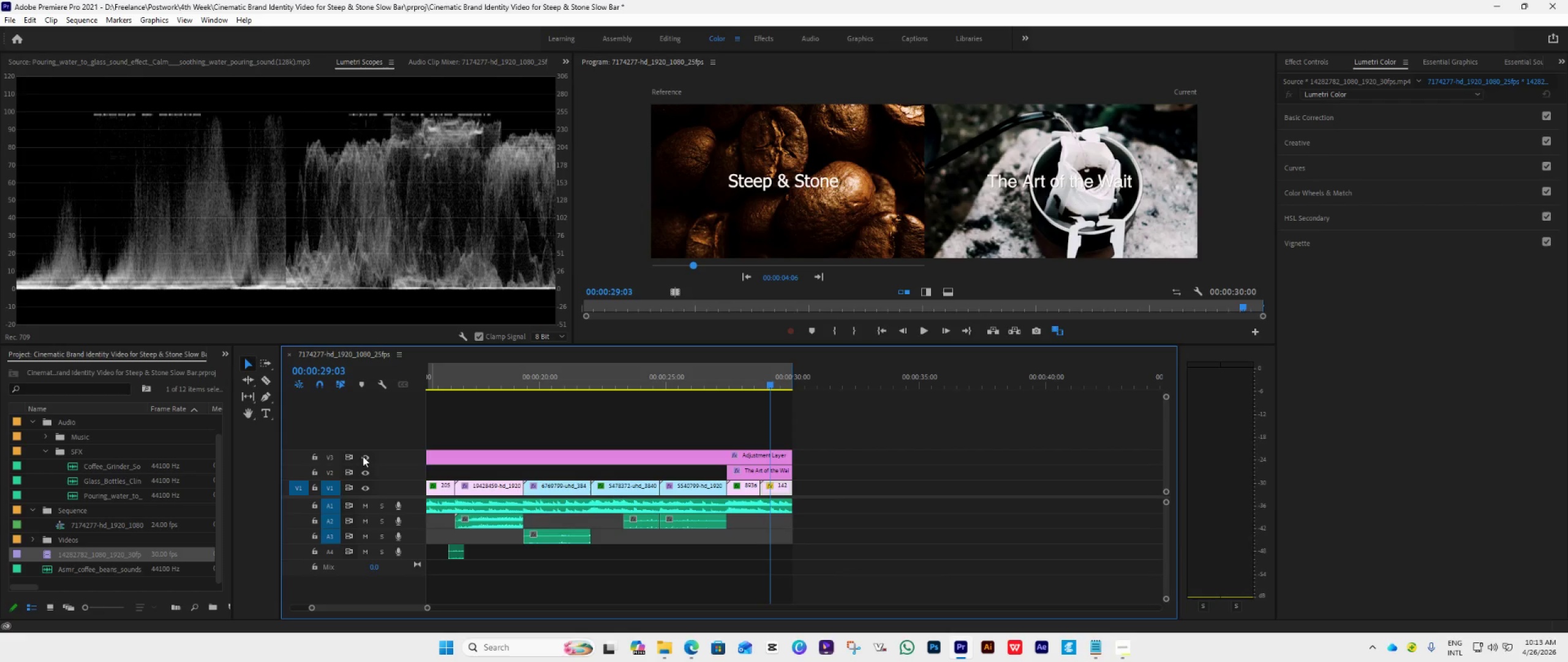 
left_click([363, 456])
 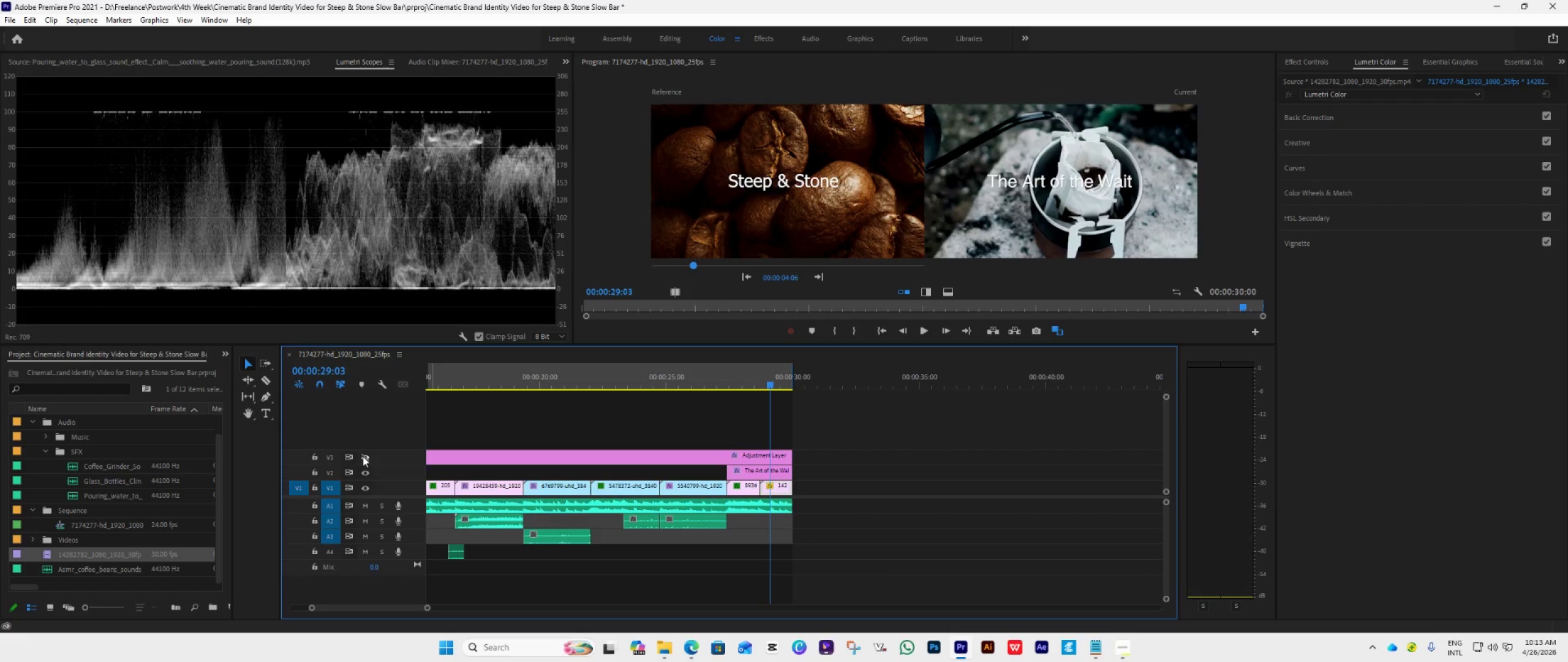 
left_click([363, 456])
 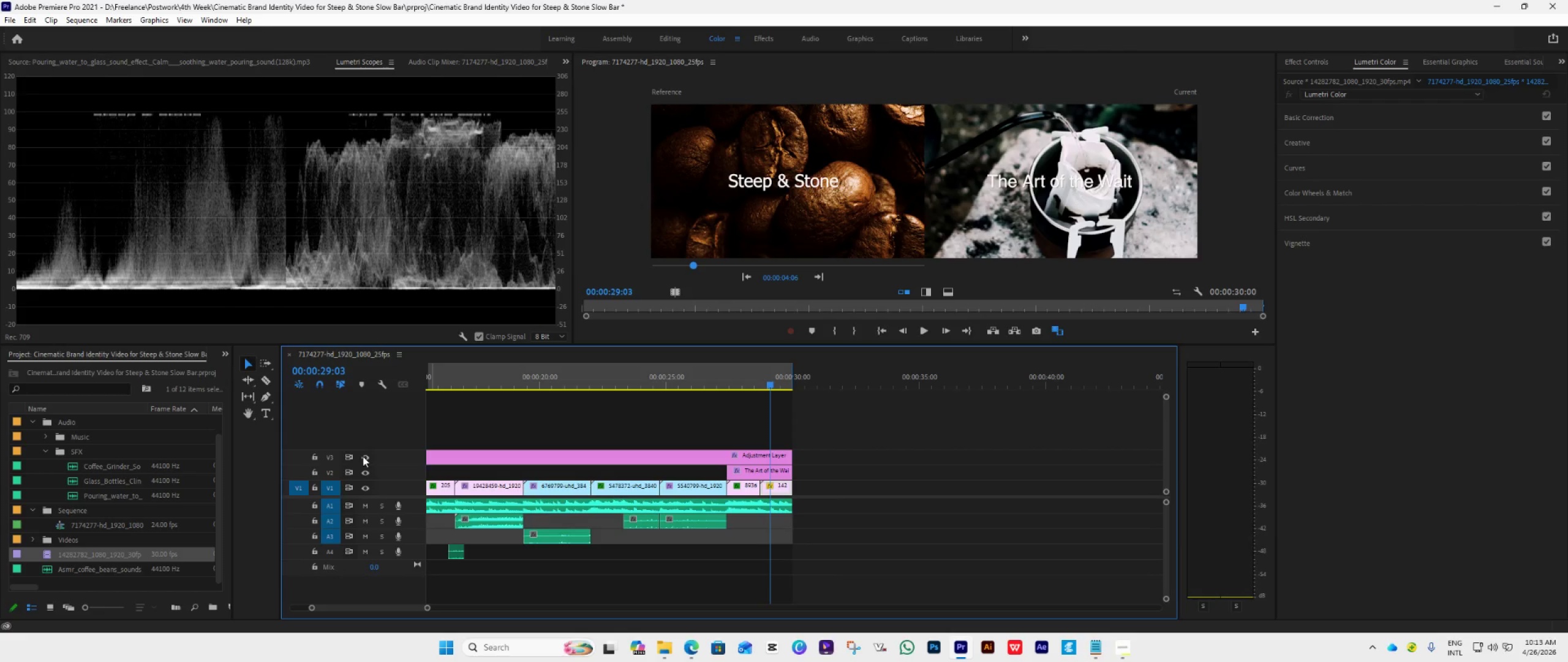 
left_click([363, 456])
 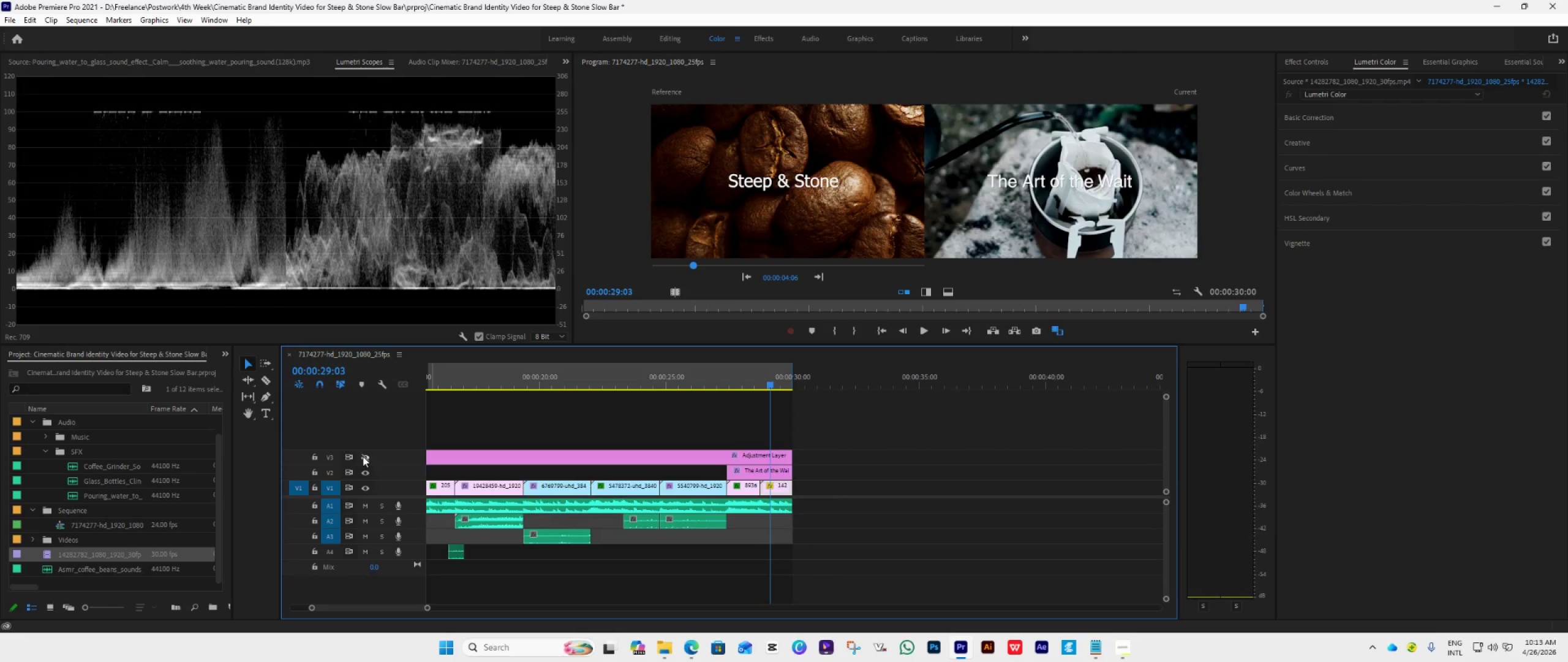 
left_click([363, 456])
 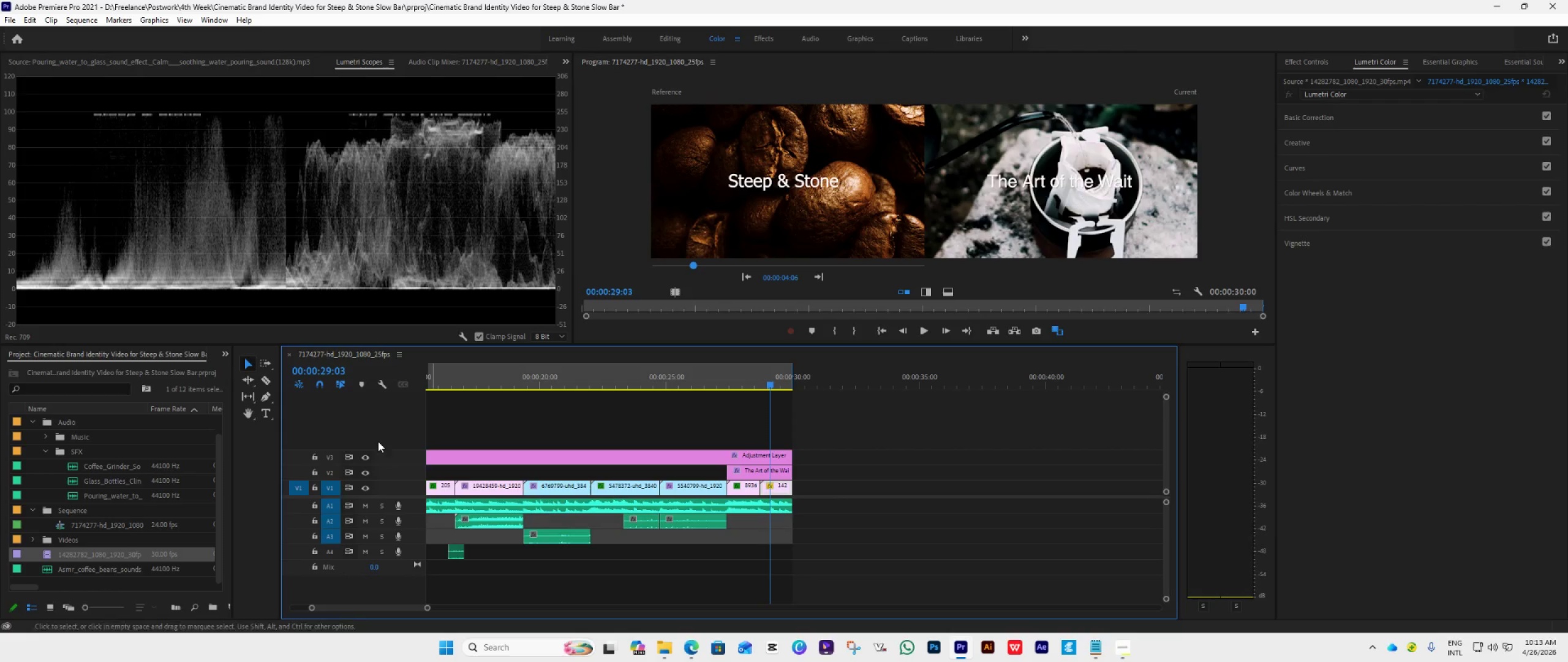 
left_click([368, 457])
 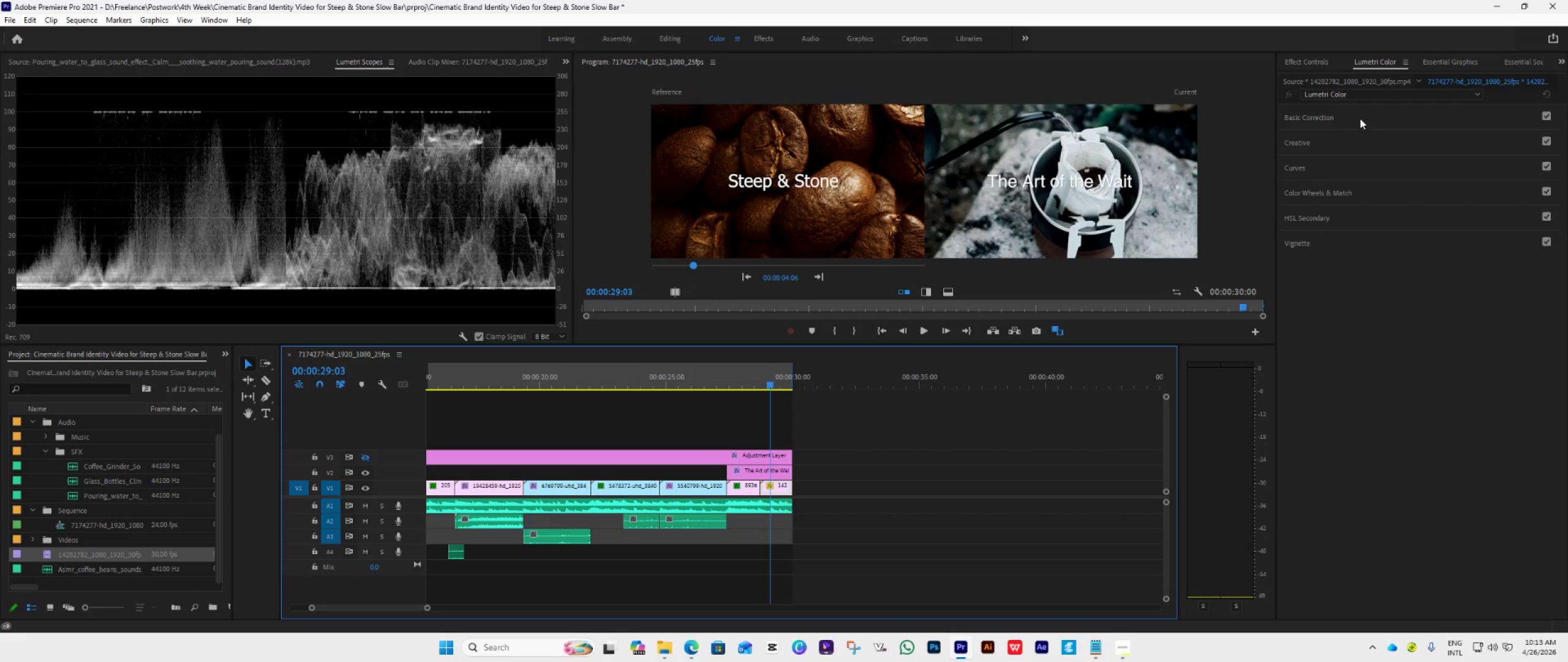 
left_click([1360, 116])
 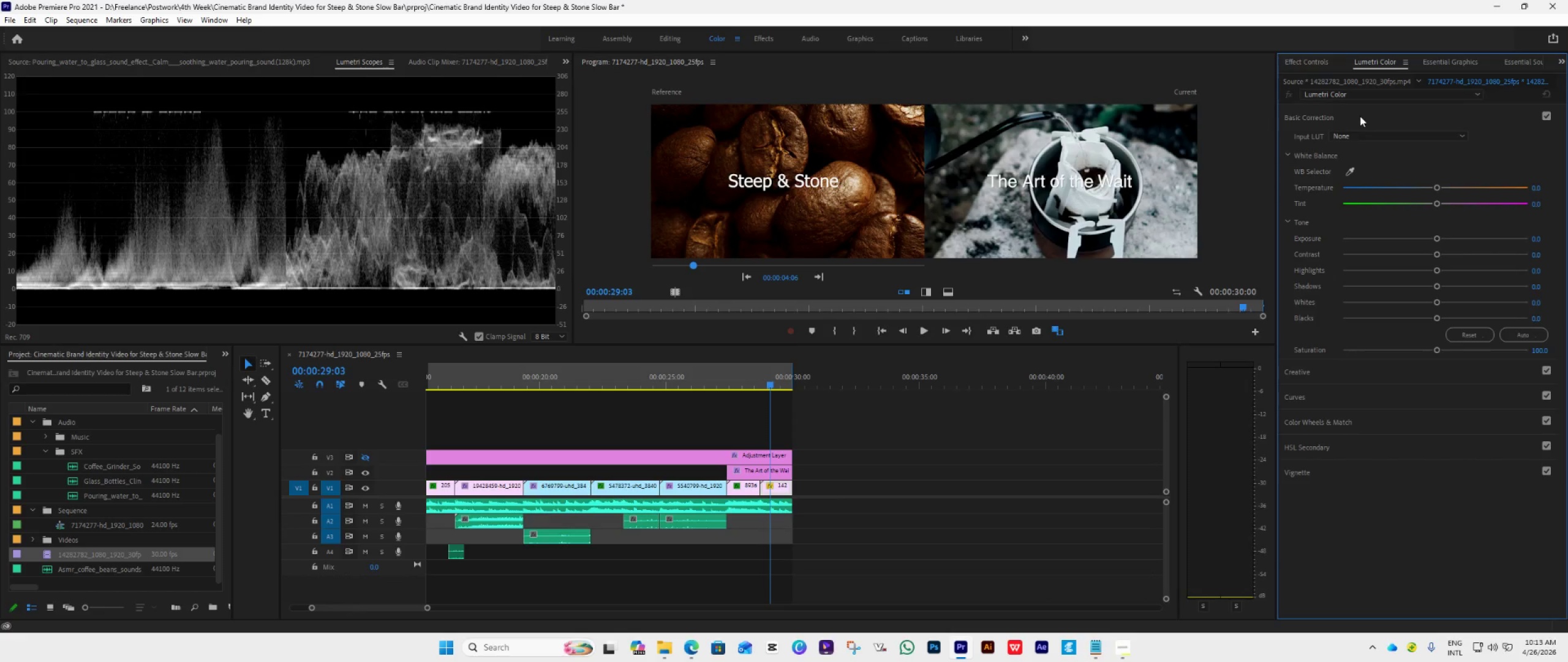 
left_click([1360, 116])
 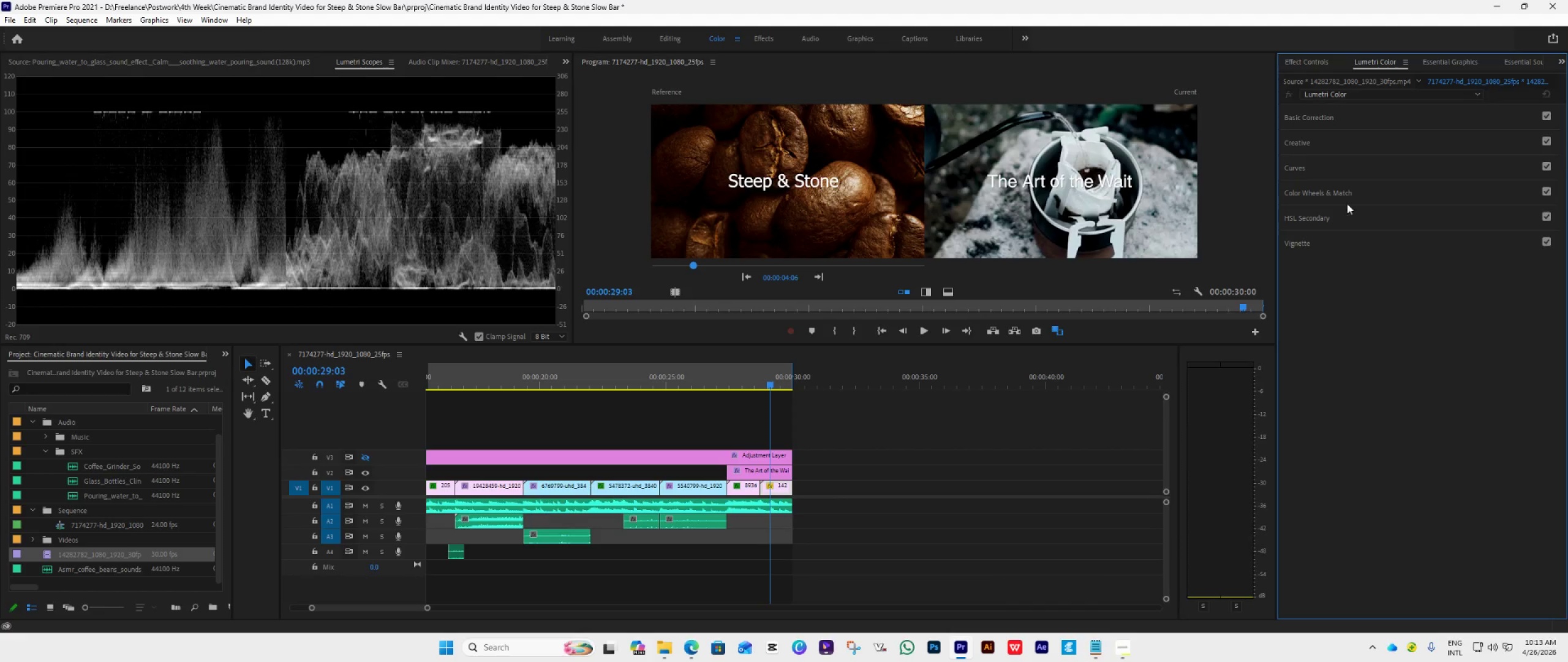 
left_click([1354, 114])
 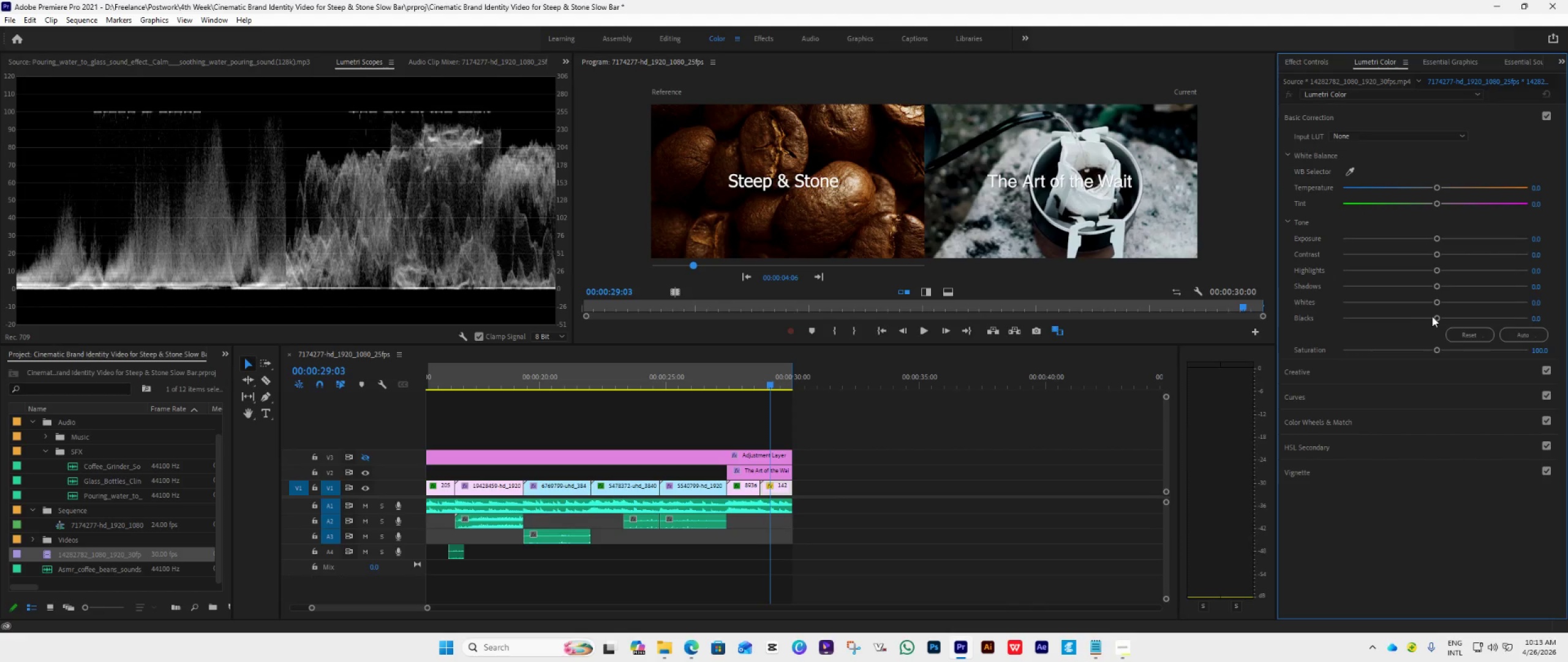 
left_click_drag(start_coordinate=[1433, 316], to_coordinate=[1403, 329])
 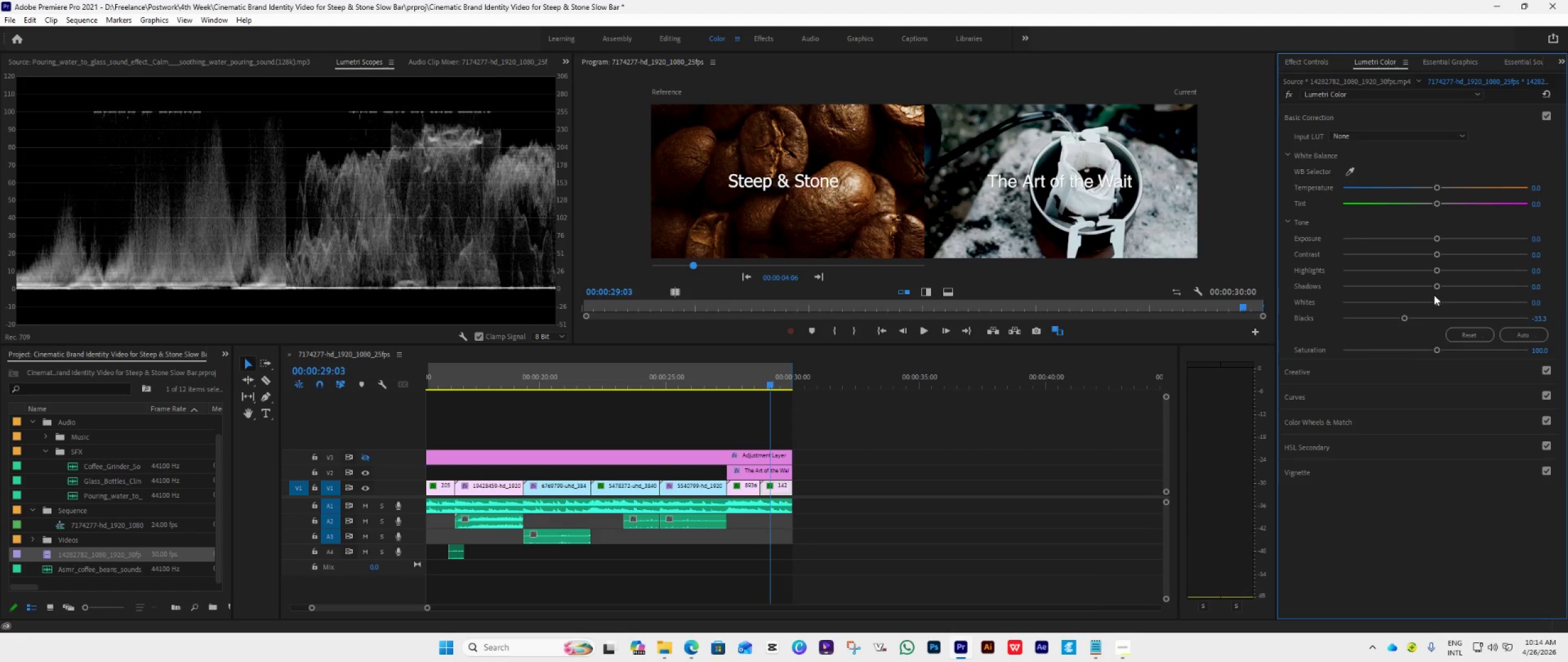 
left_click_drag(start_coordinate=[1439, 300], to_coordinate=[1414, 313])
 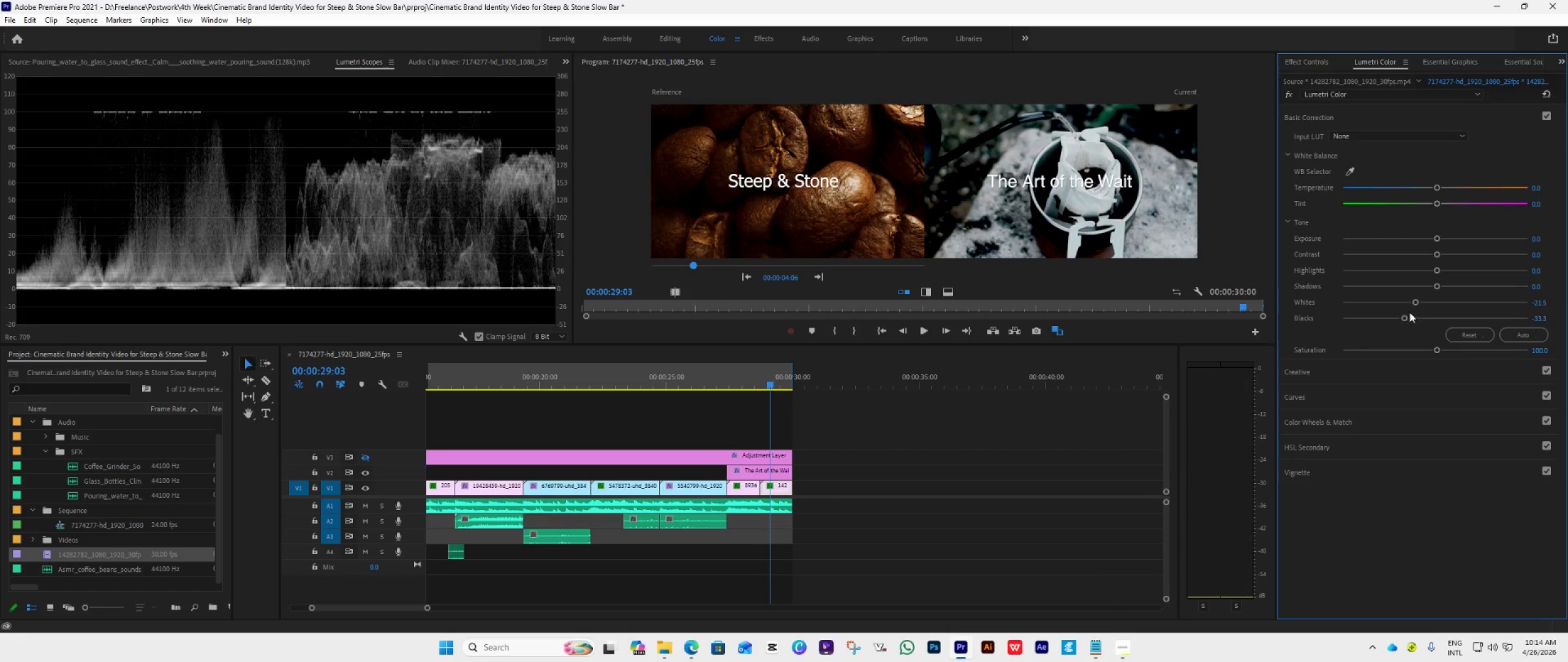 
left_click_drag(start_coordinate=[1417, 300], to_coordinate=[1412, 303])
 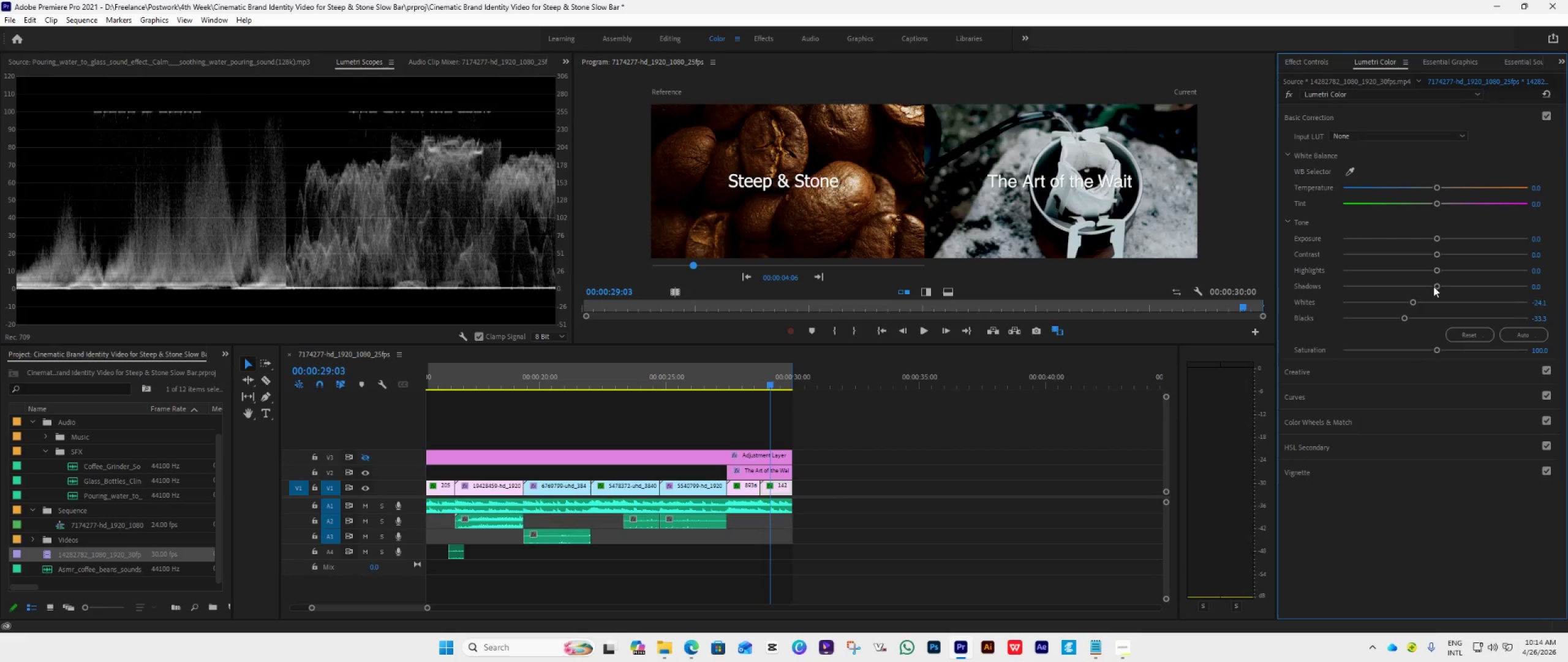 
left_click_drag(start_coordinate=[1433, 286], to_coordinate=[1393, 305])
 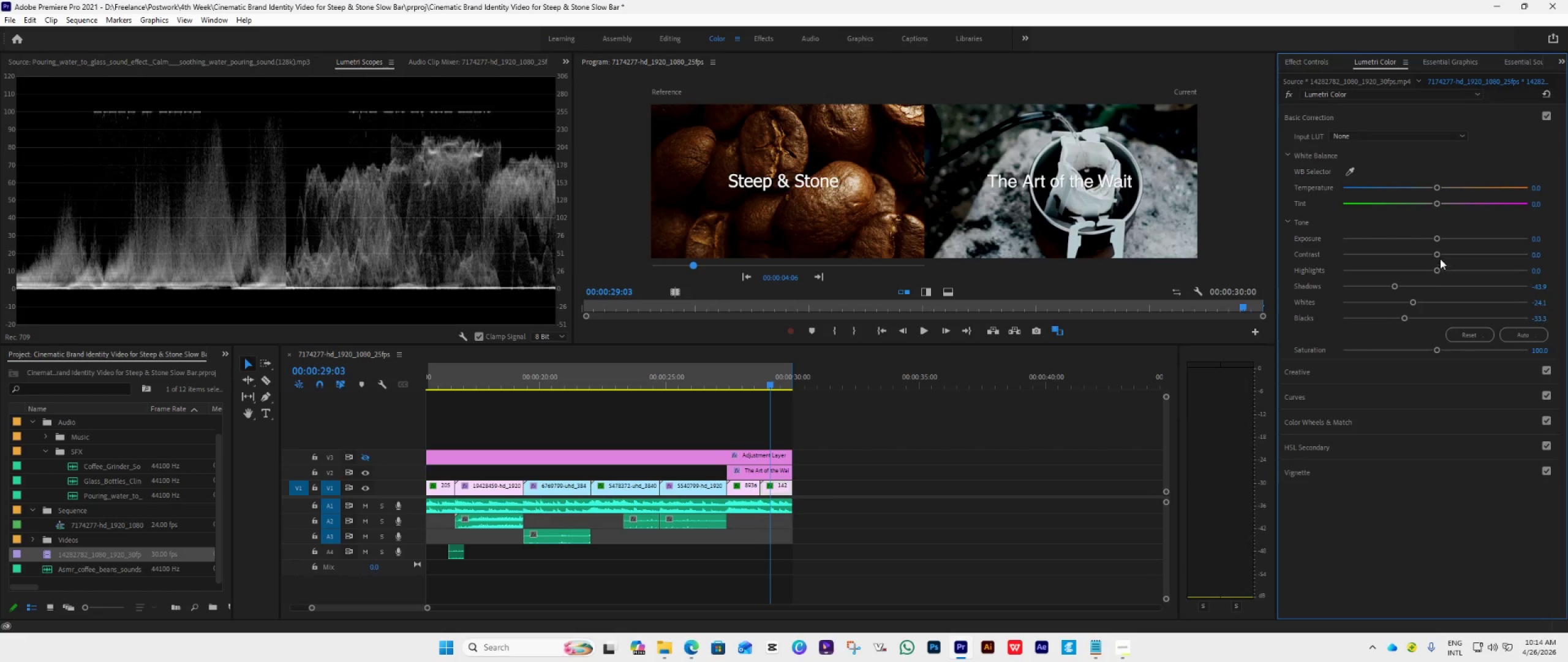 
left_click_drag(start_coordinate=[1435, 271], to_coordinate=[1409, 287])
 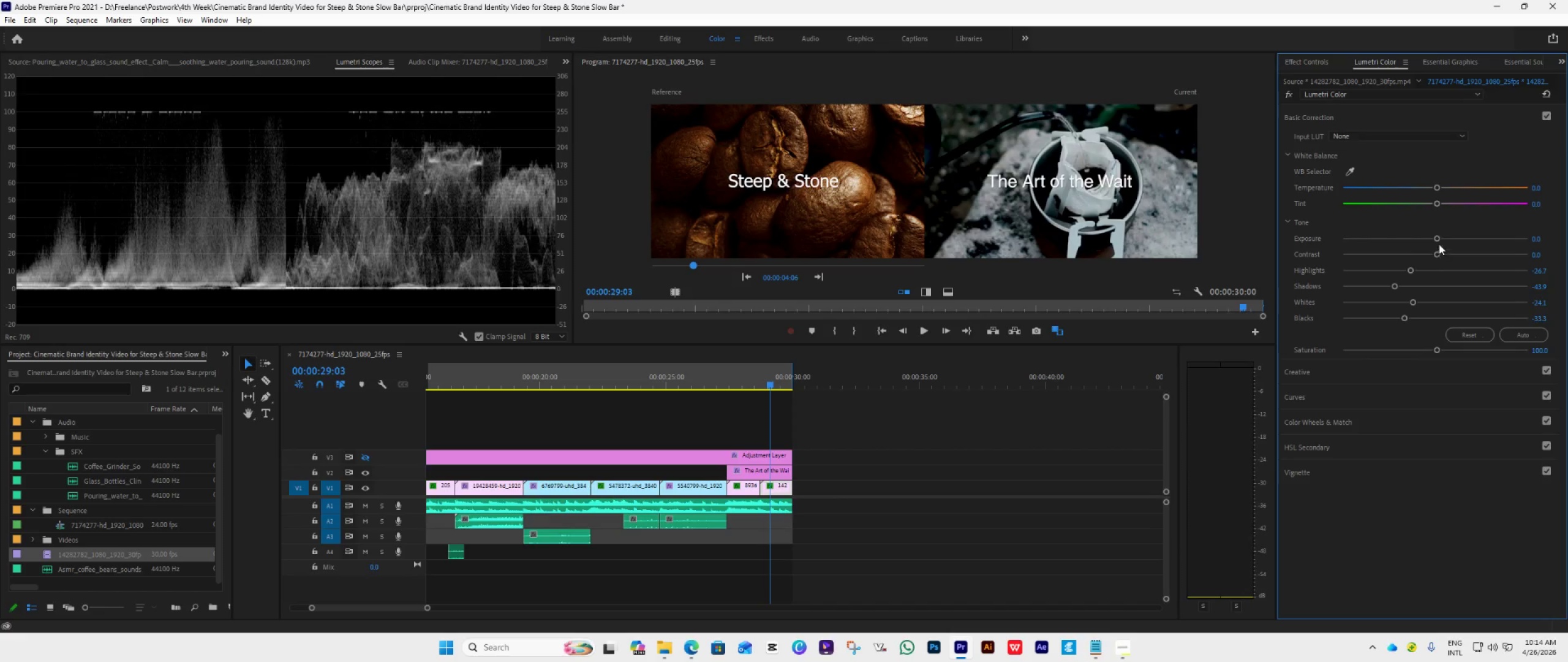 
left_click_drag(start_coordinate=[1438, 237], to_coordinate=[1447, 243])
 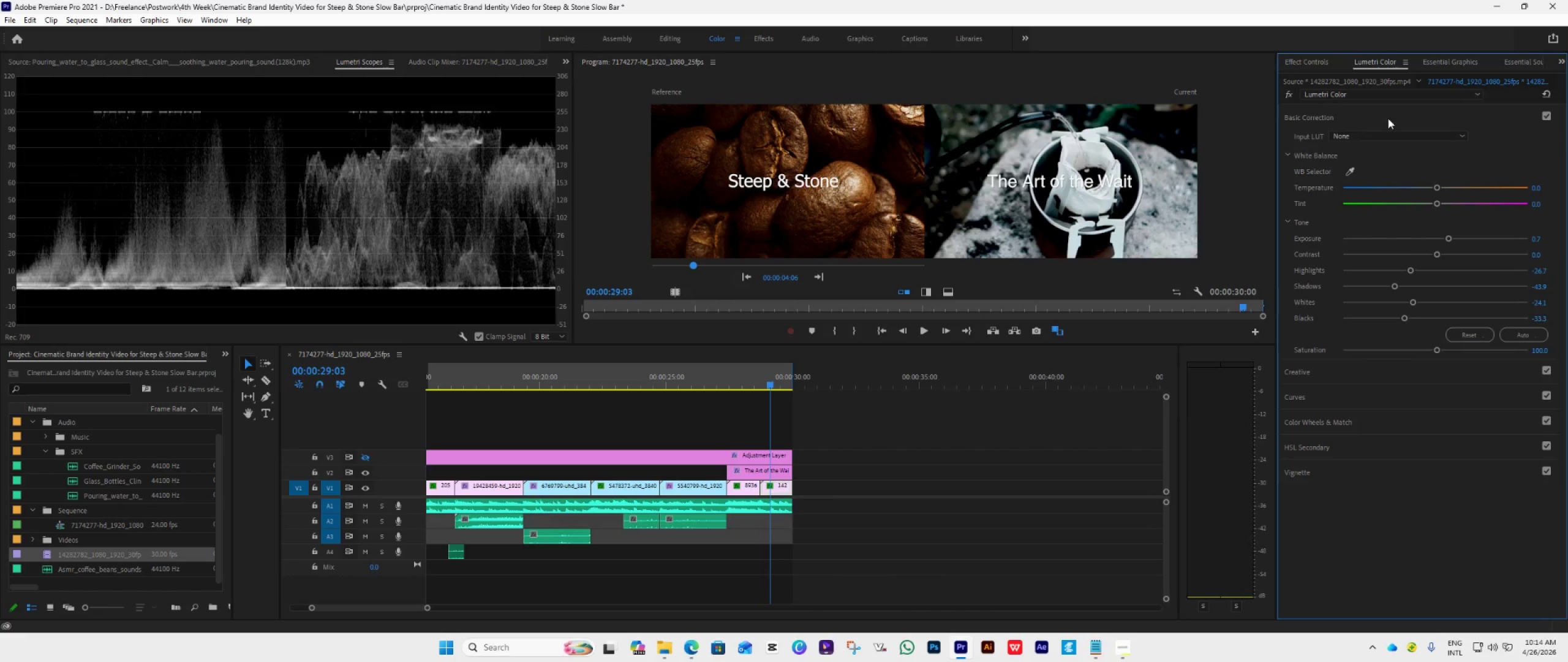 
wait(5.97)
 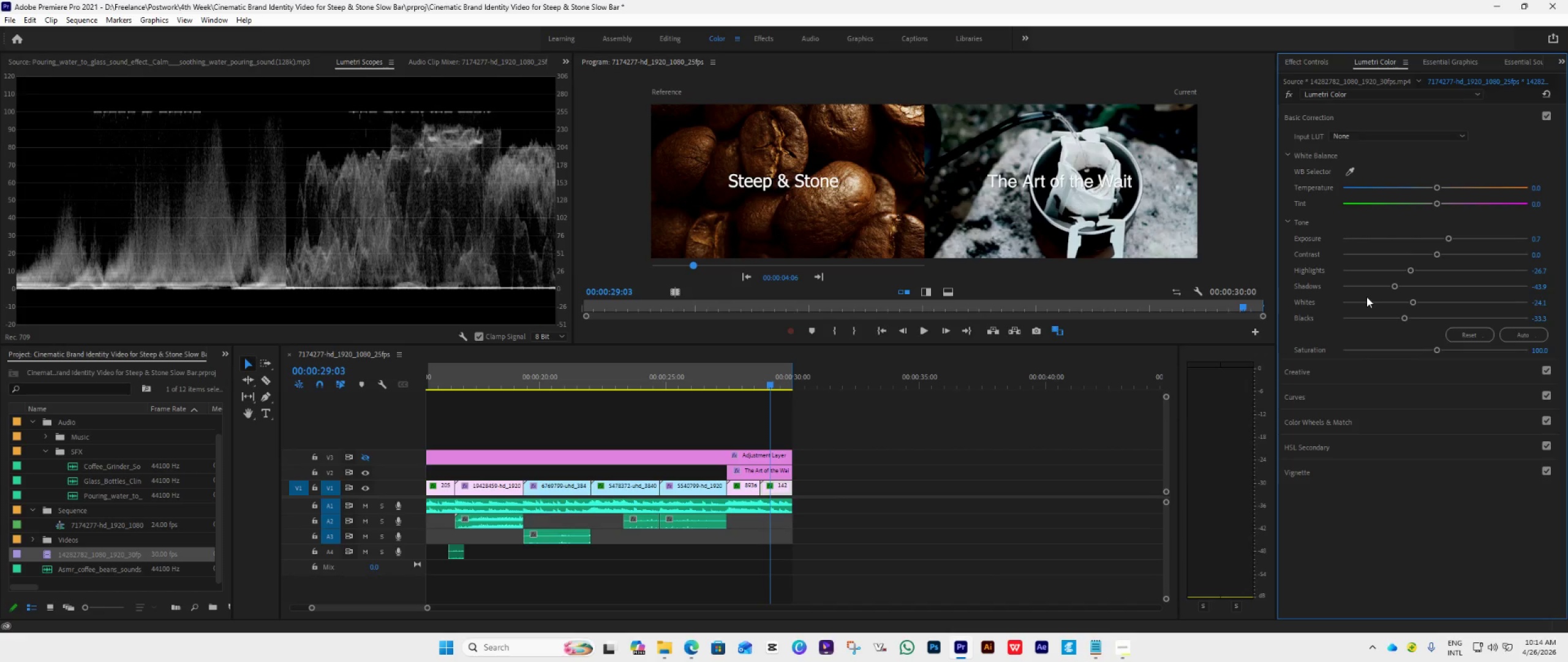 
left_click([1388, 118])
 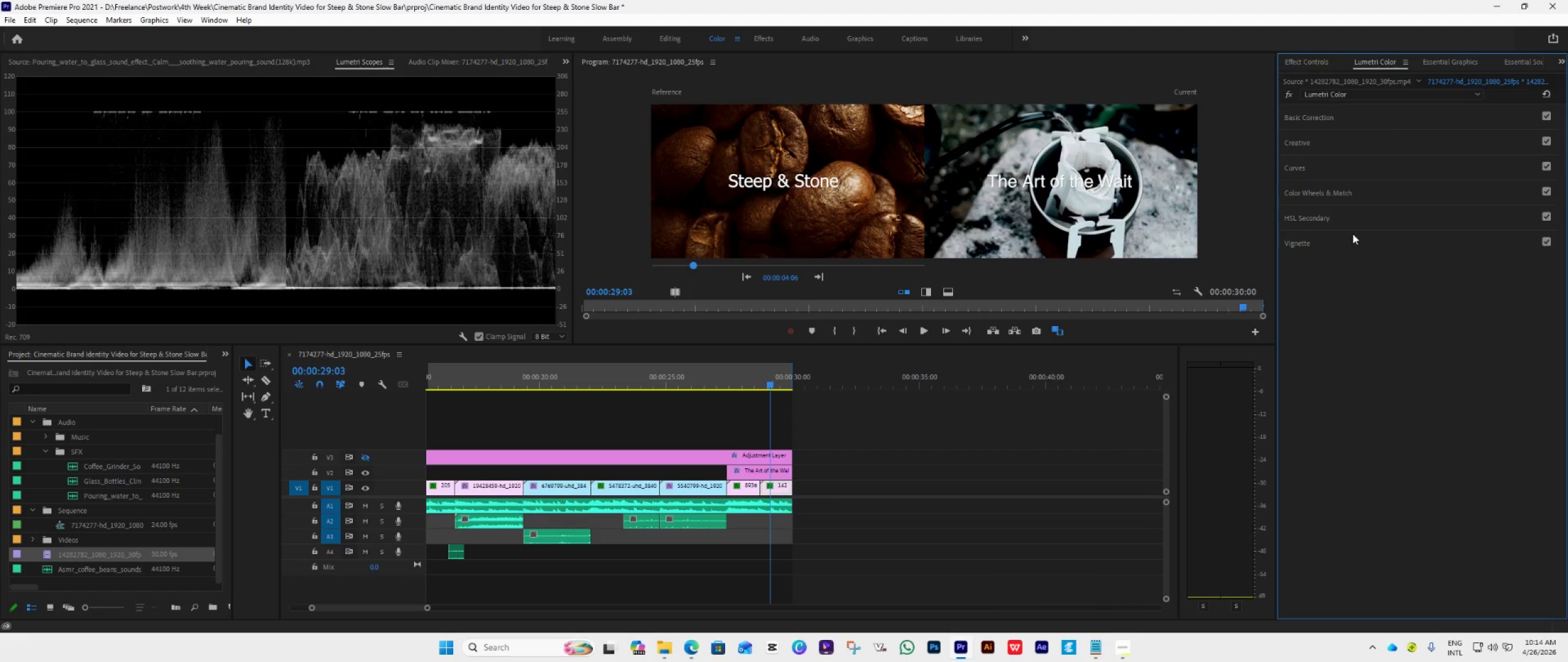 
left_click([1373, 194])
 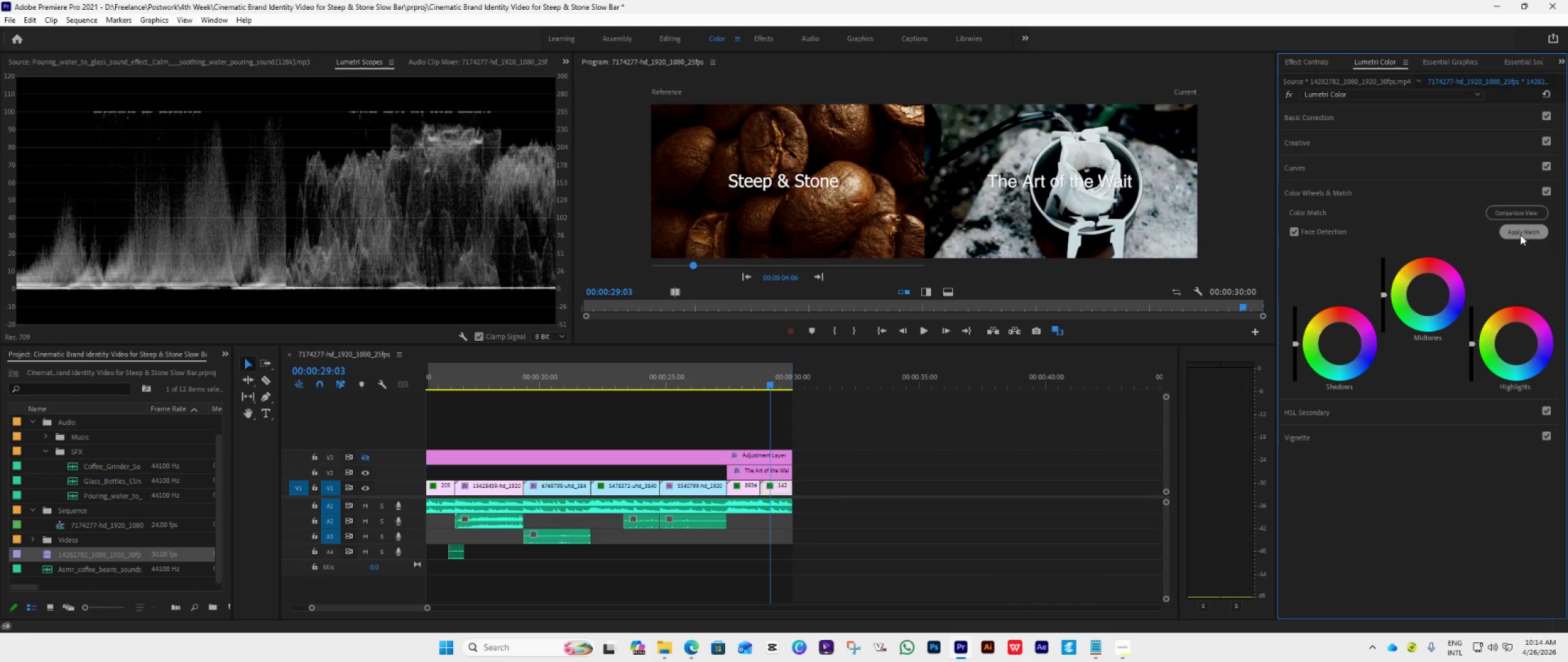 
double_click([1520, 231])
 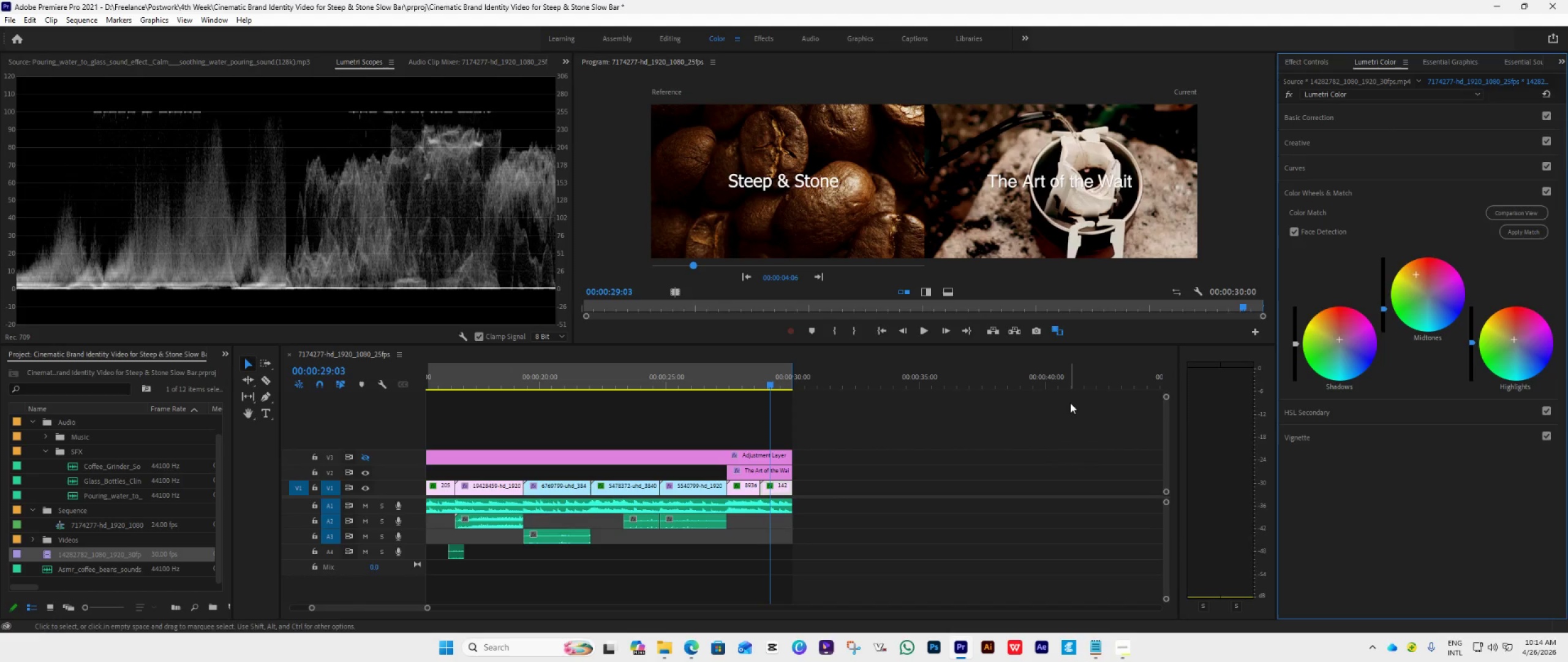 
wait(9.88)
 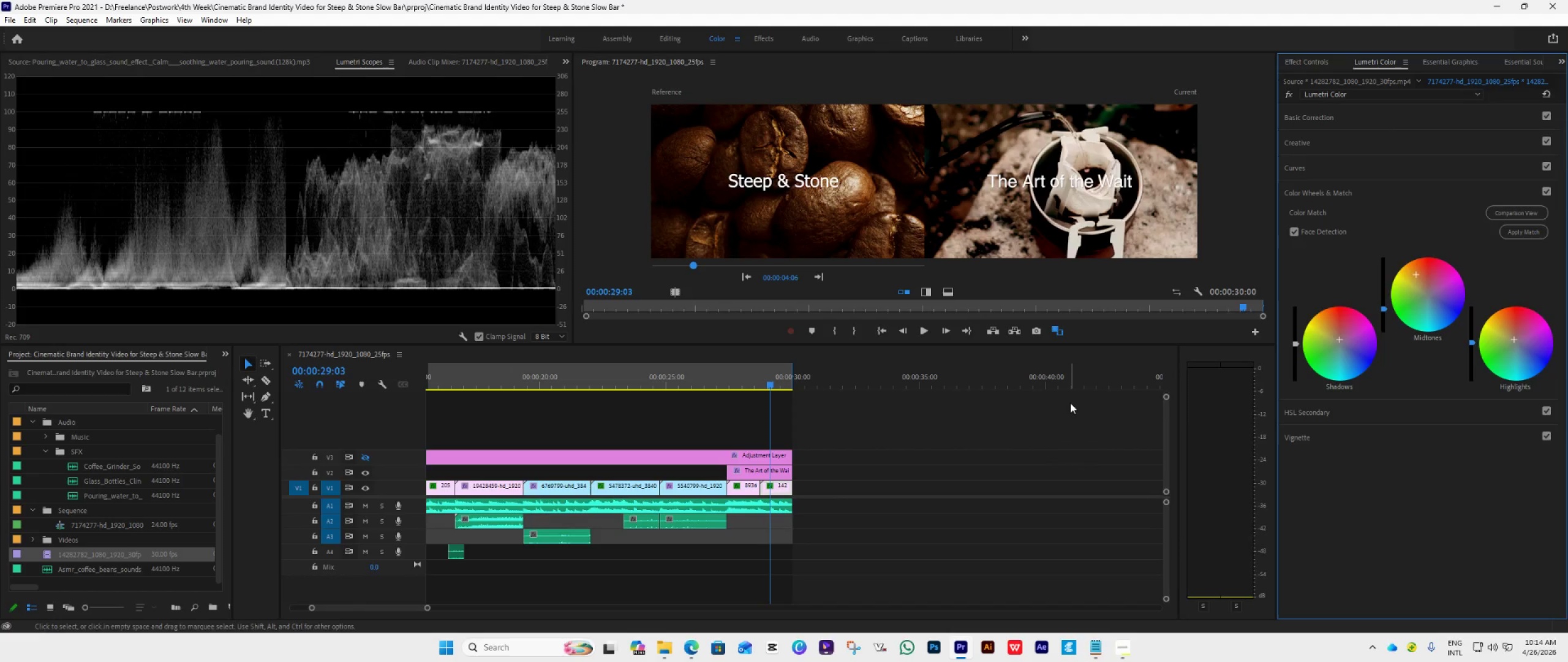 
left_click([1324, 114])
 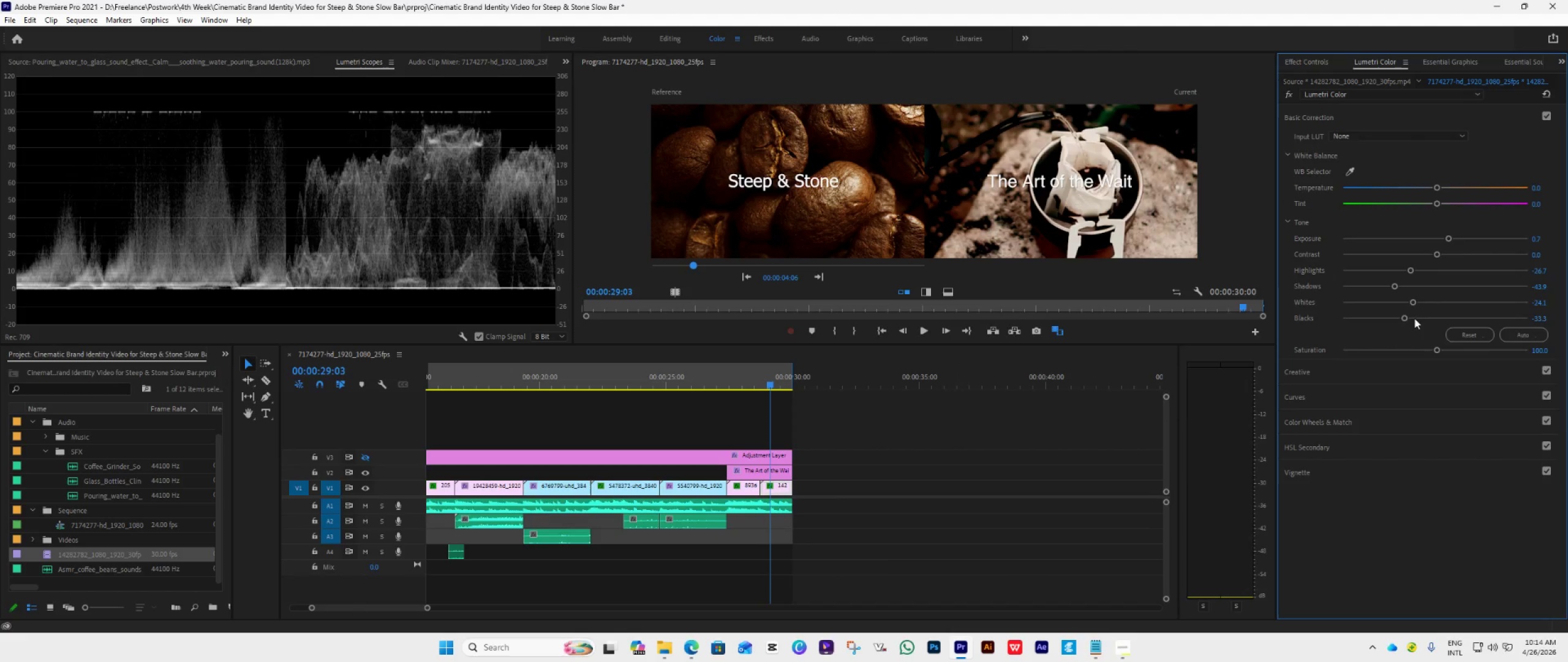 
left_click_drag(start_coordinate=[1406, 319], to_coordinate=[1400, 324])
 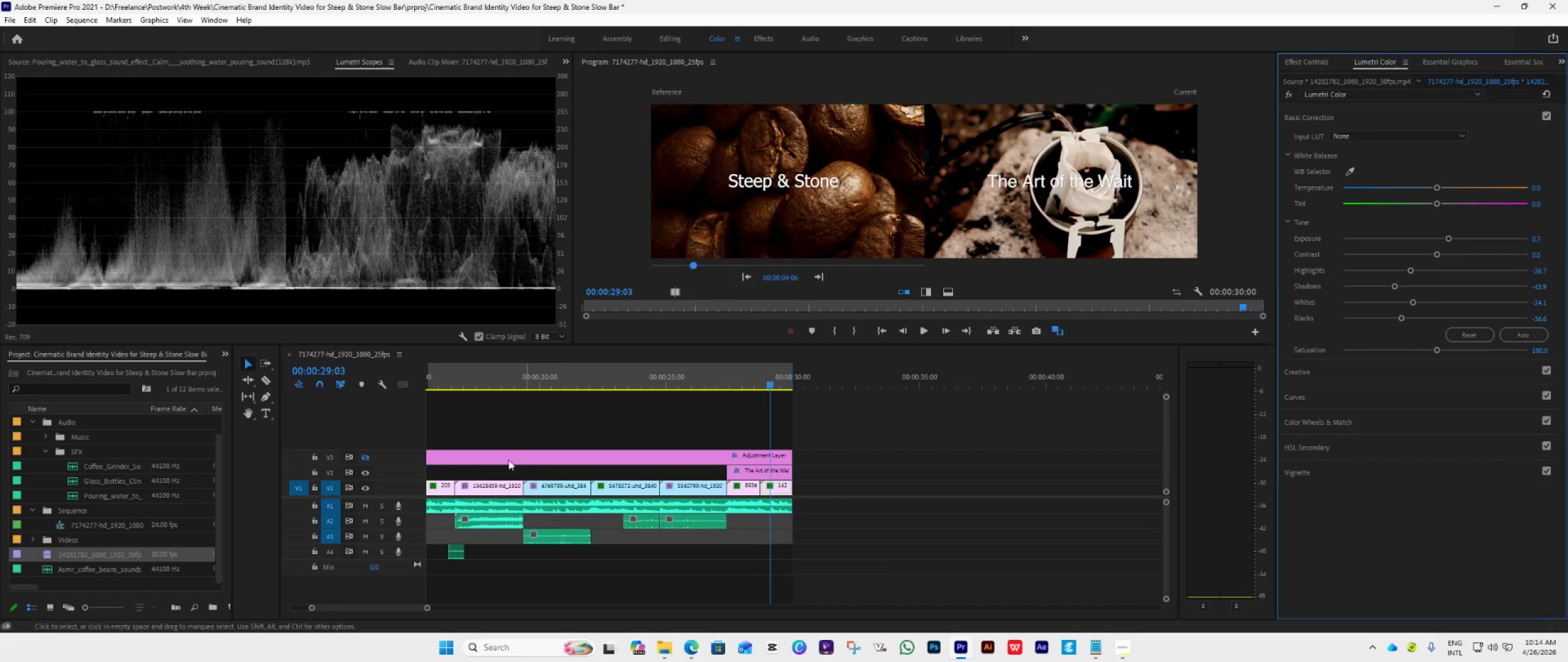 
left_click([1400, 324])
 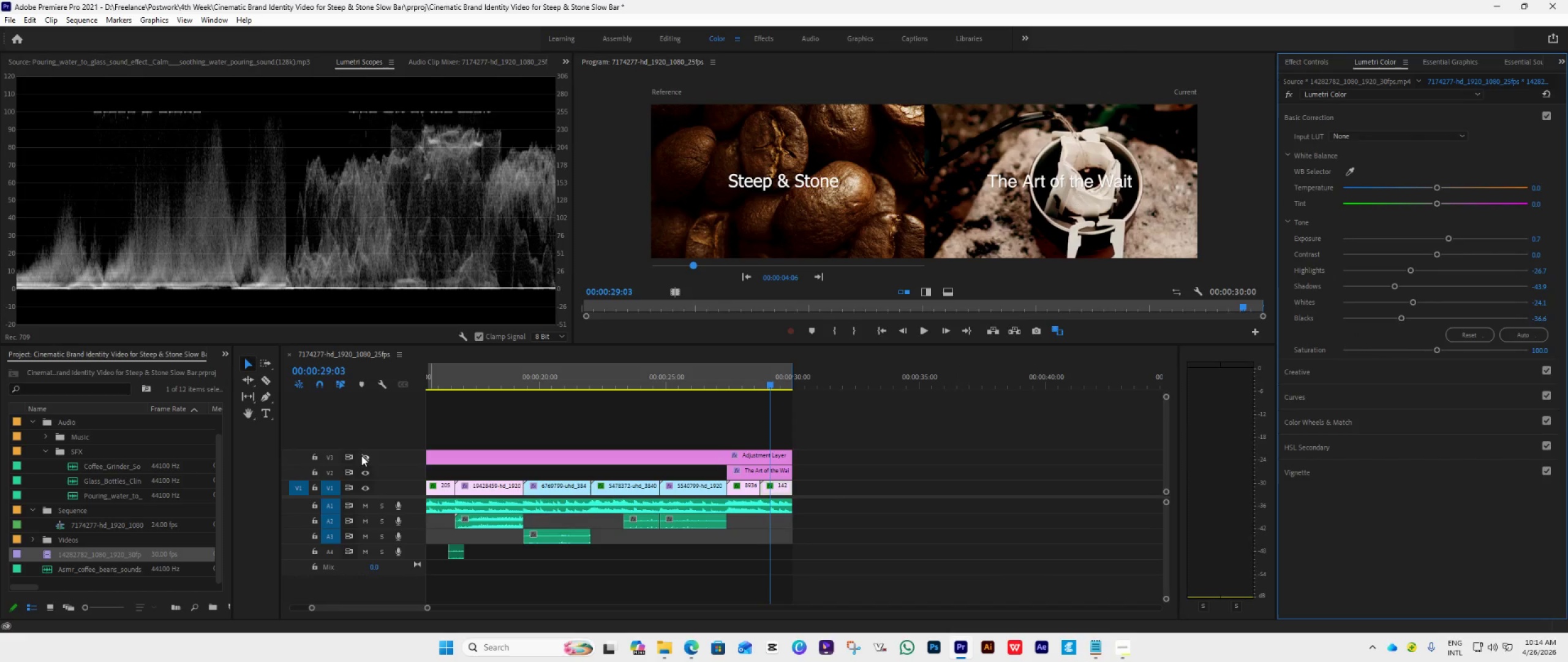 
left_click([362, 458])
 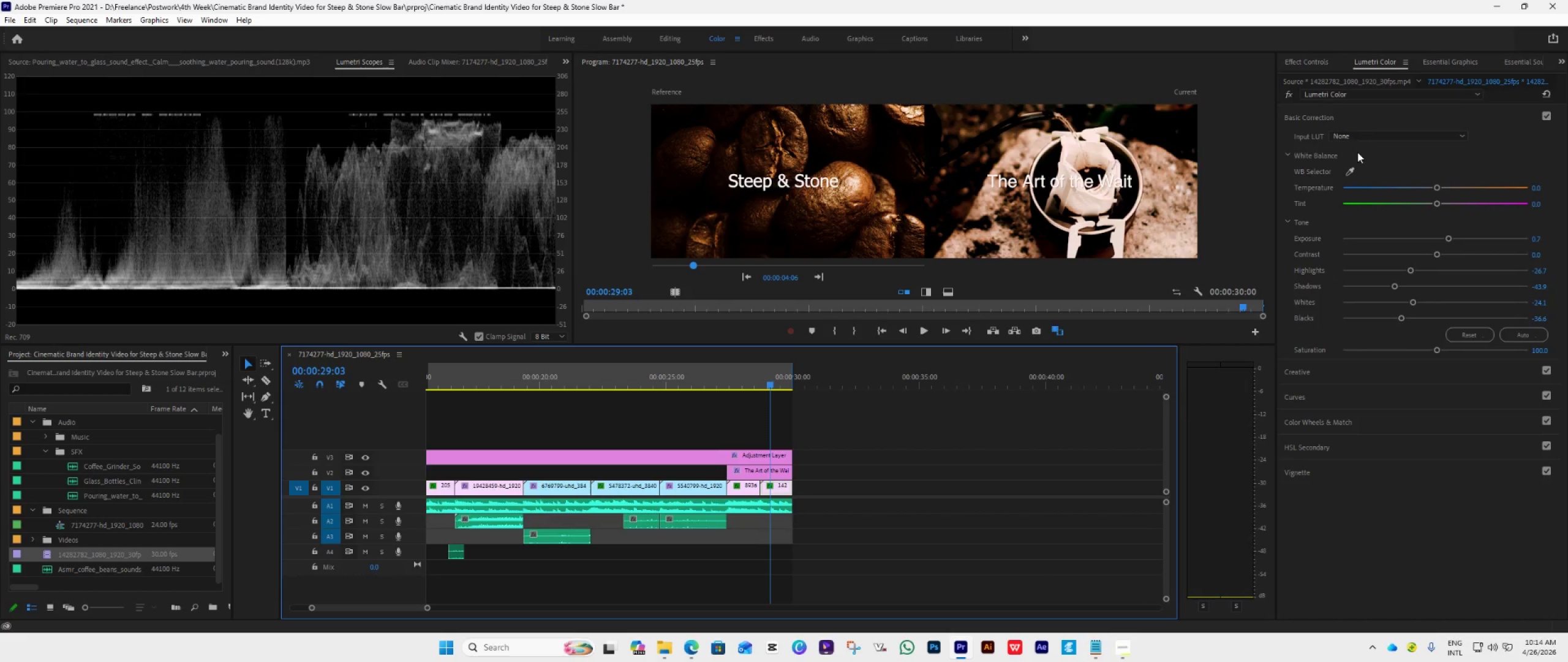 
left_click([1366, 112])
 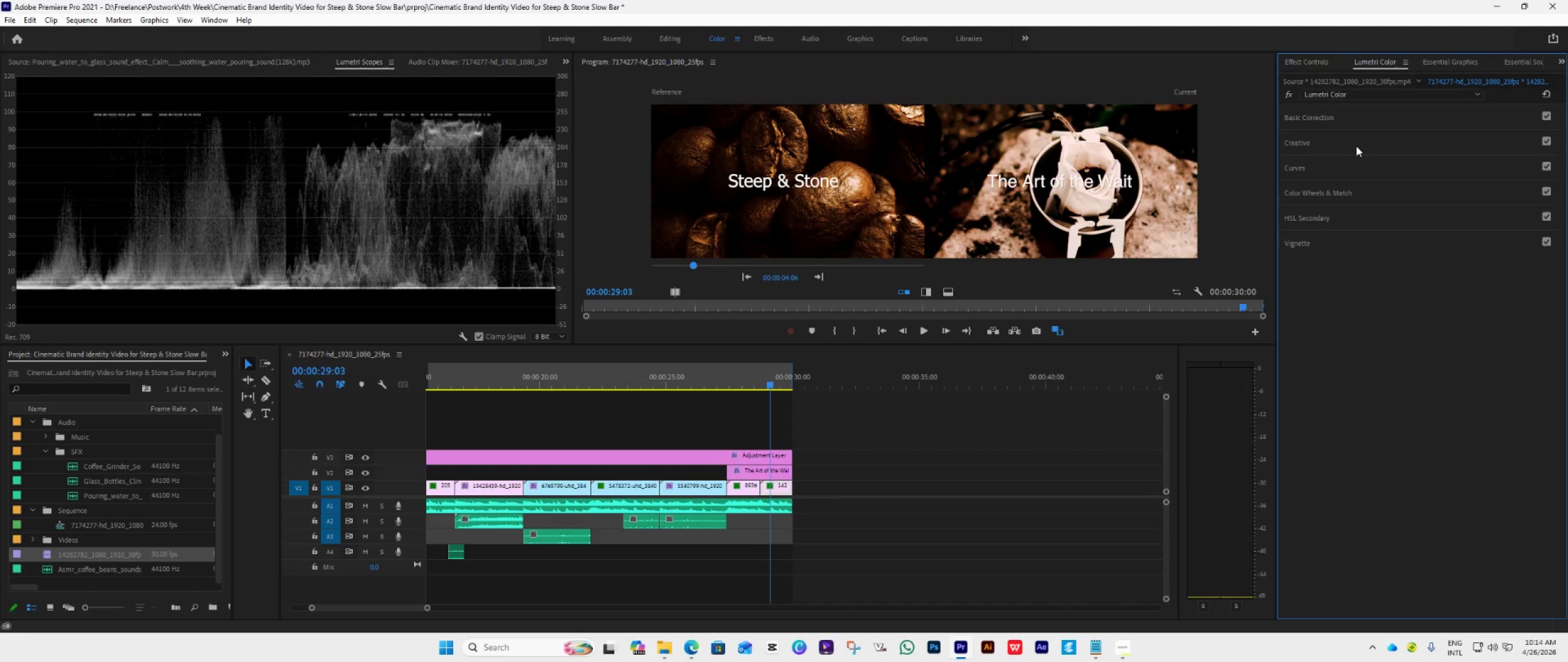 
double_click([1361, 172])
 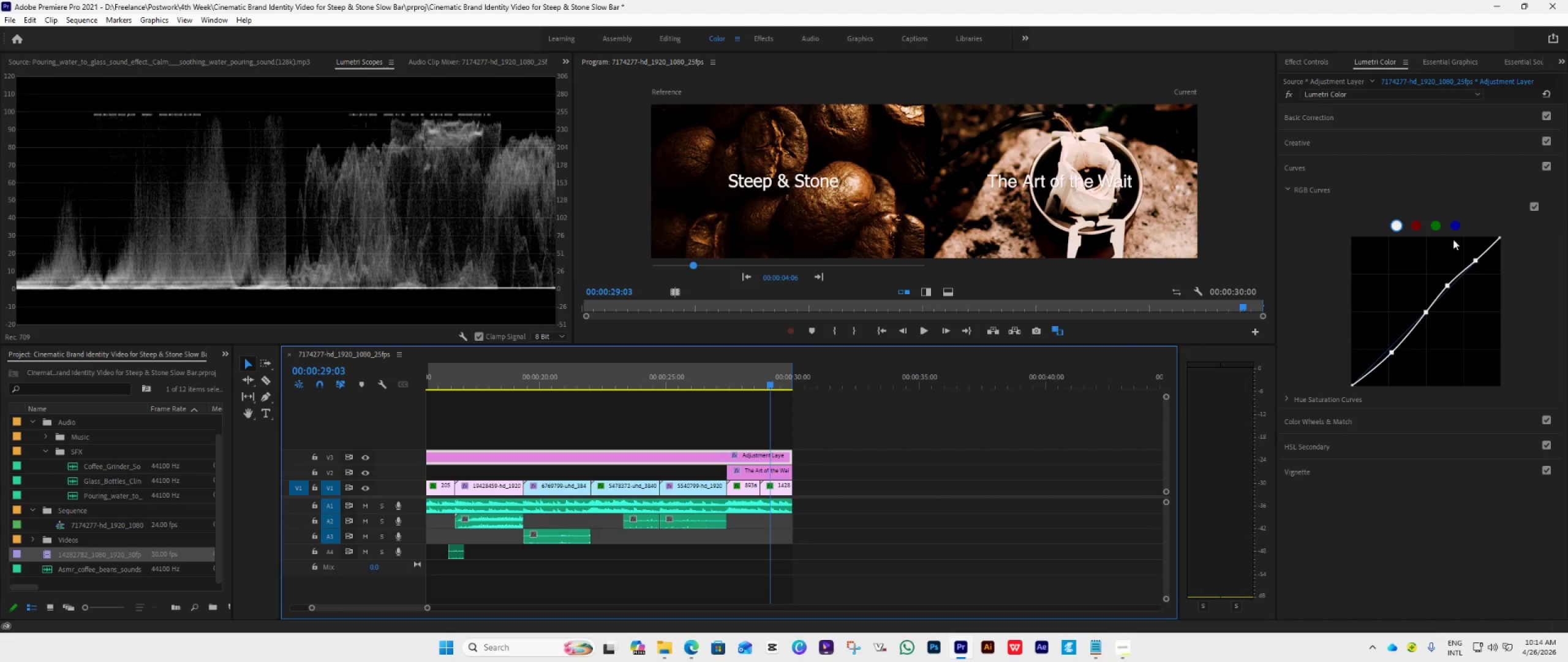 
left_click_drag(start_coordinate=[1449, 283], to_coordinate=[1449, 287])
 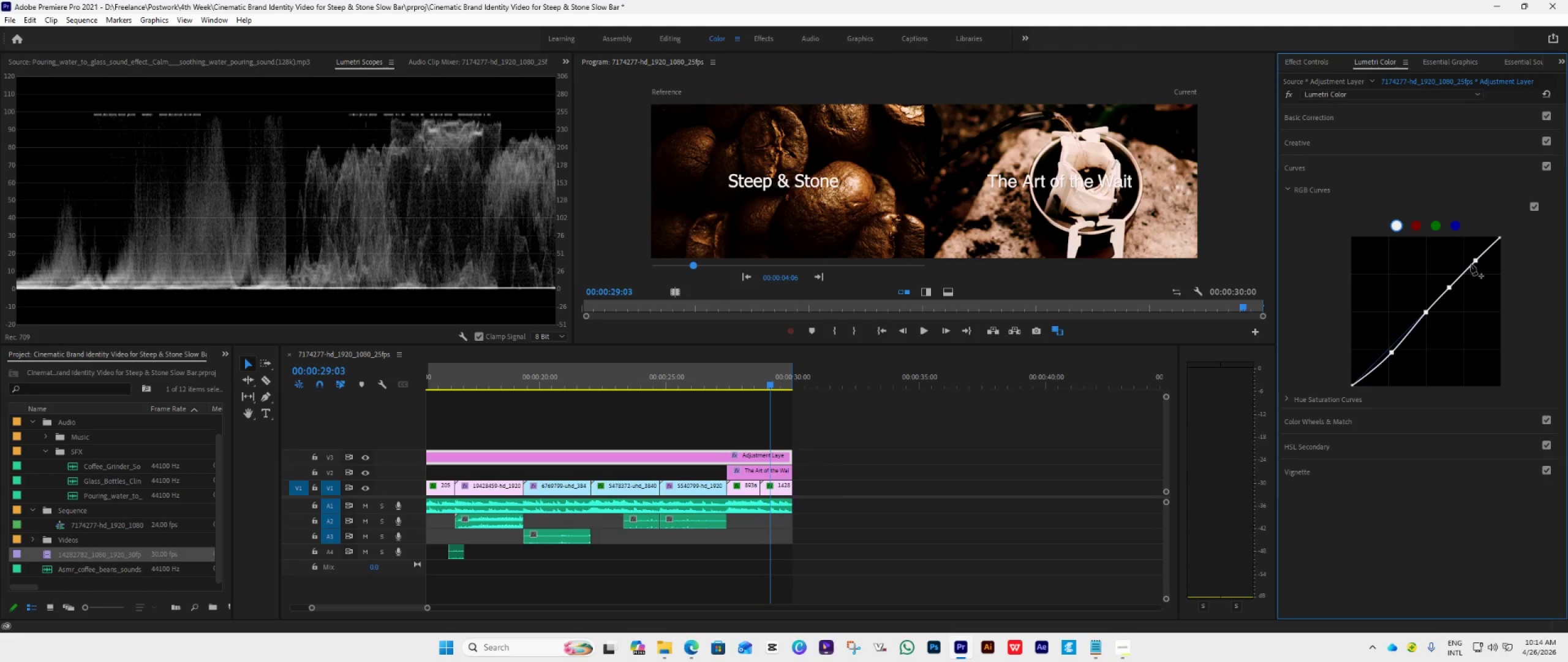 
left_click_drag(start_coordinate=[1476, 259], to_coordinate=[1476, 262])
 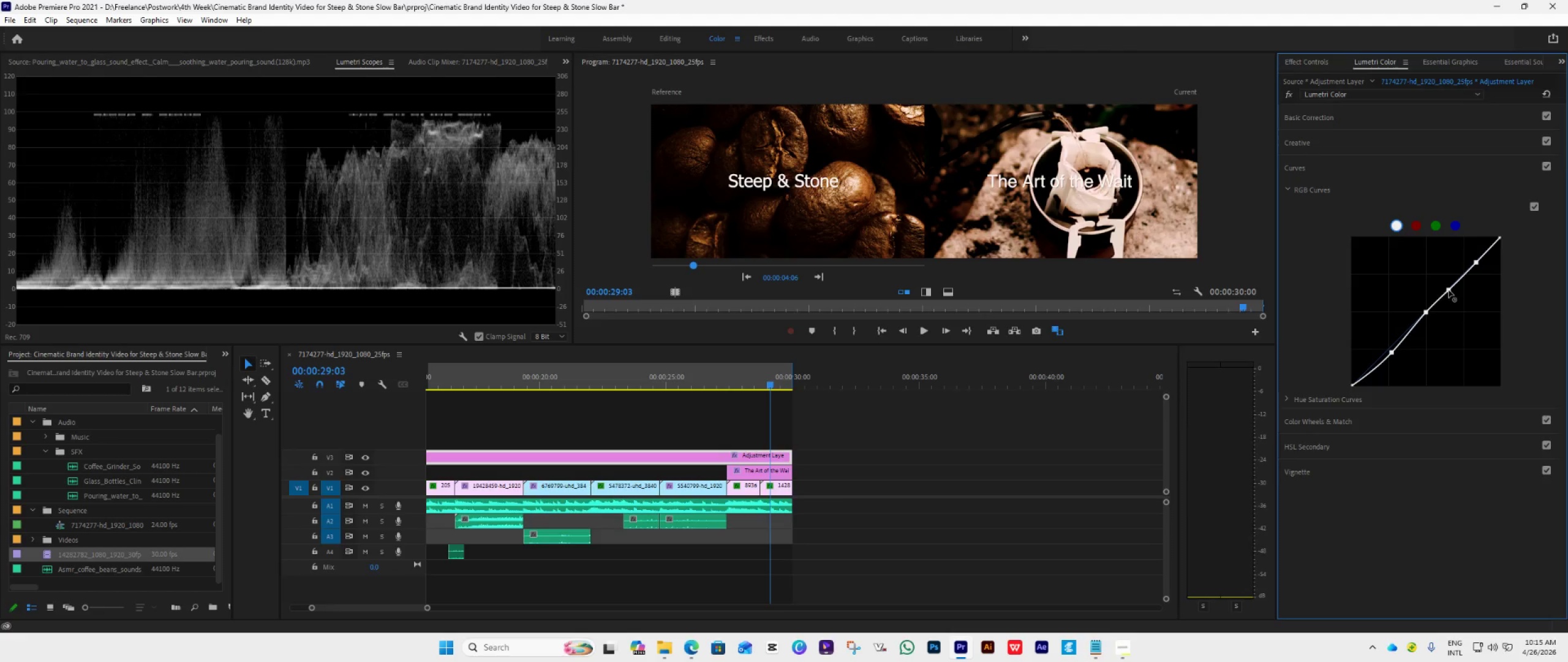 
wait(6.14)
 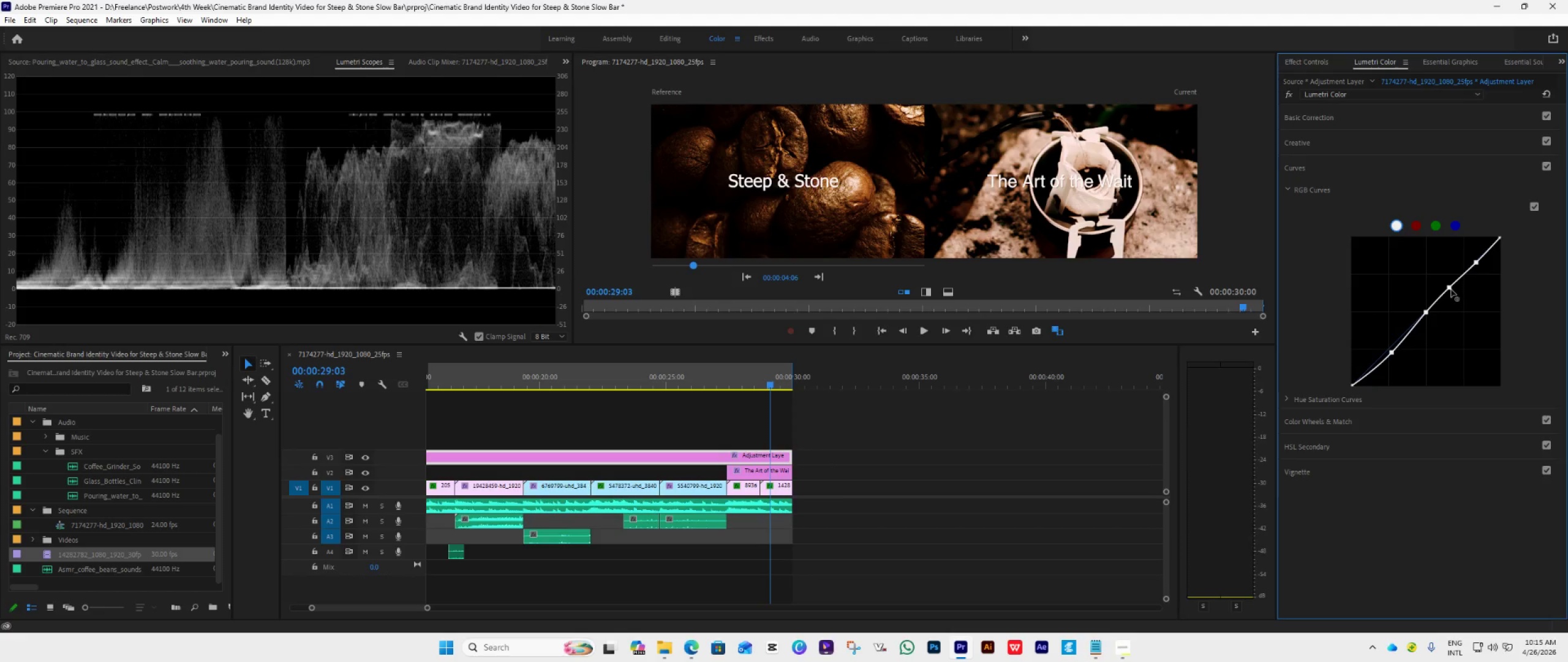 
left_click([1310, 113])
 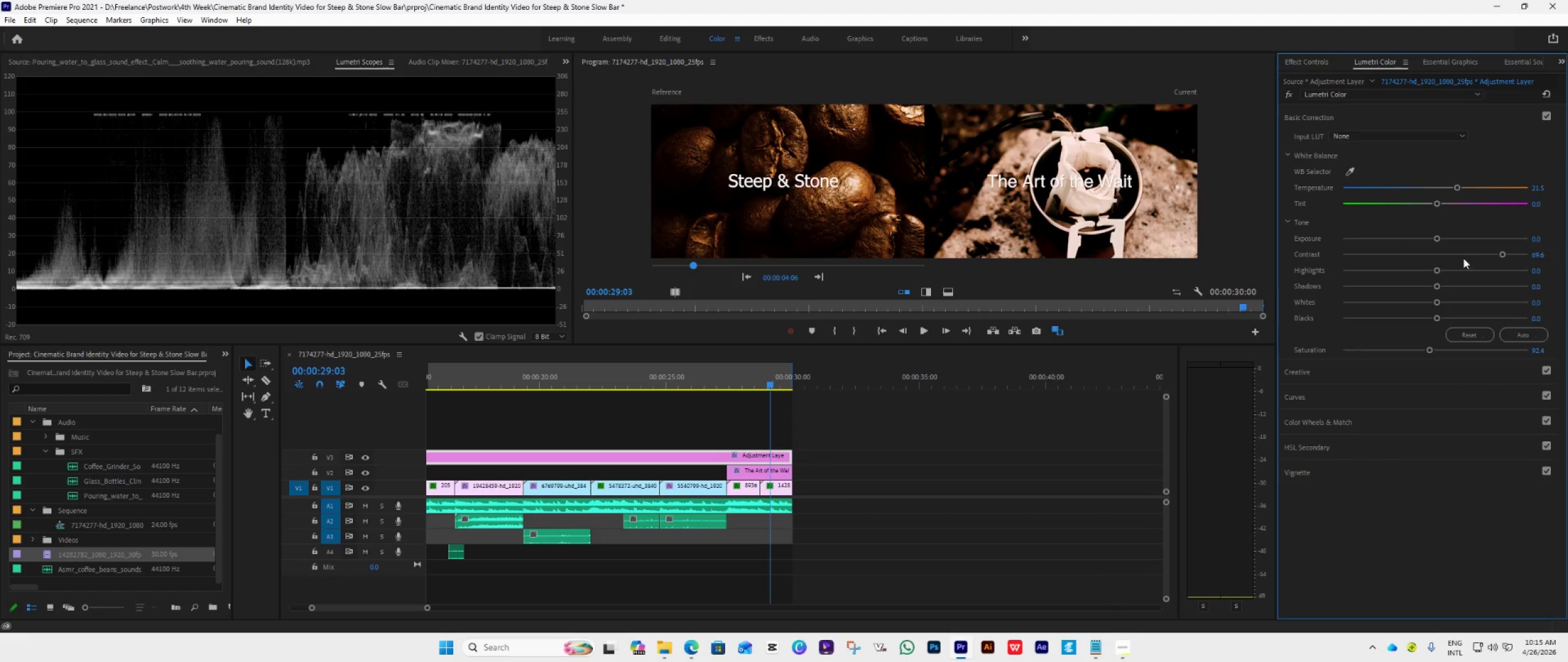 
left_click_drag(start_coordinate=[1502, 256], to_coordinate=[1499, 262])
 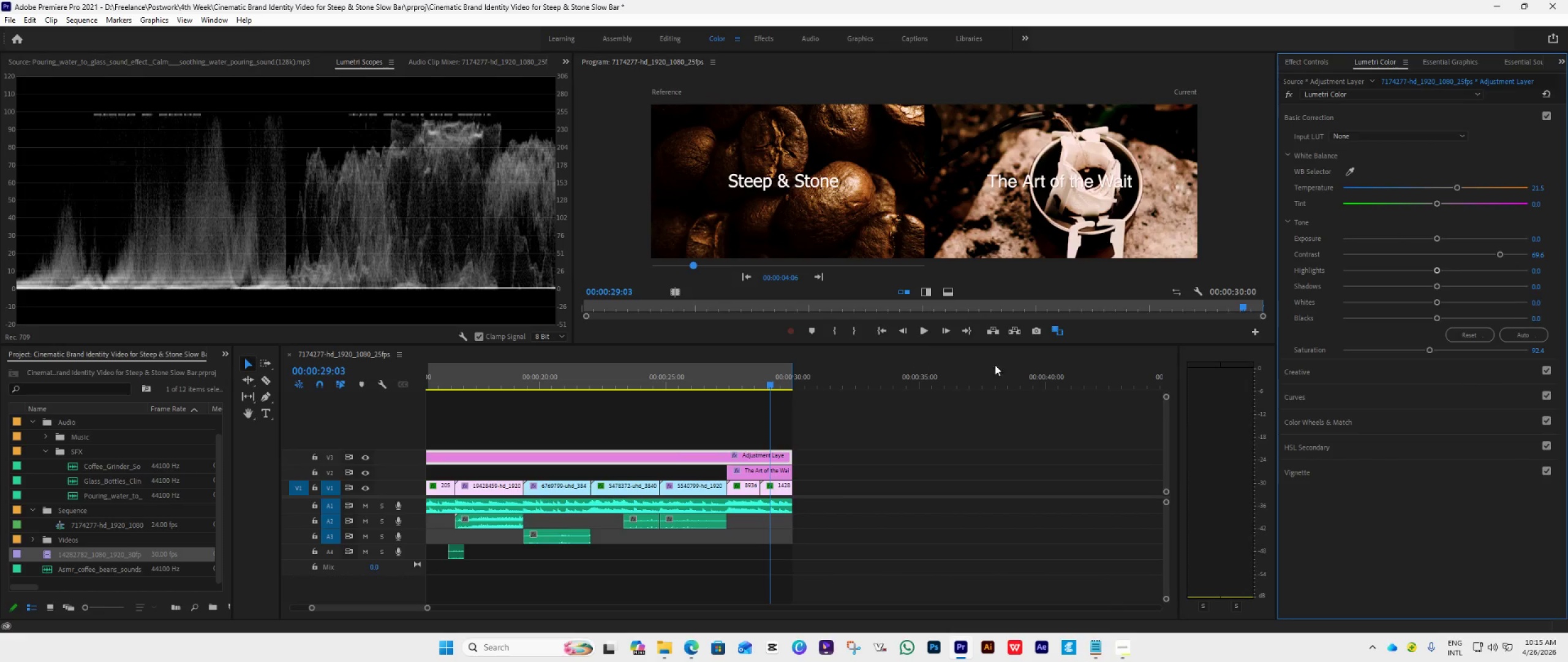 
left_click([1053, 330])
 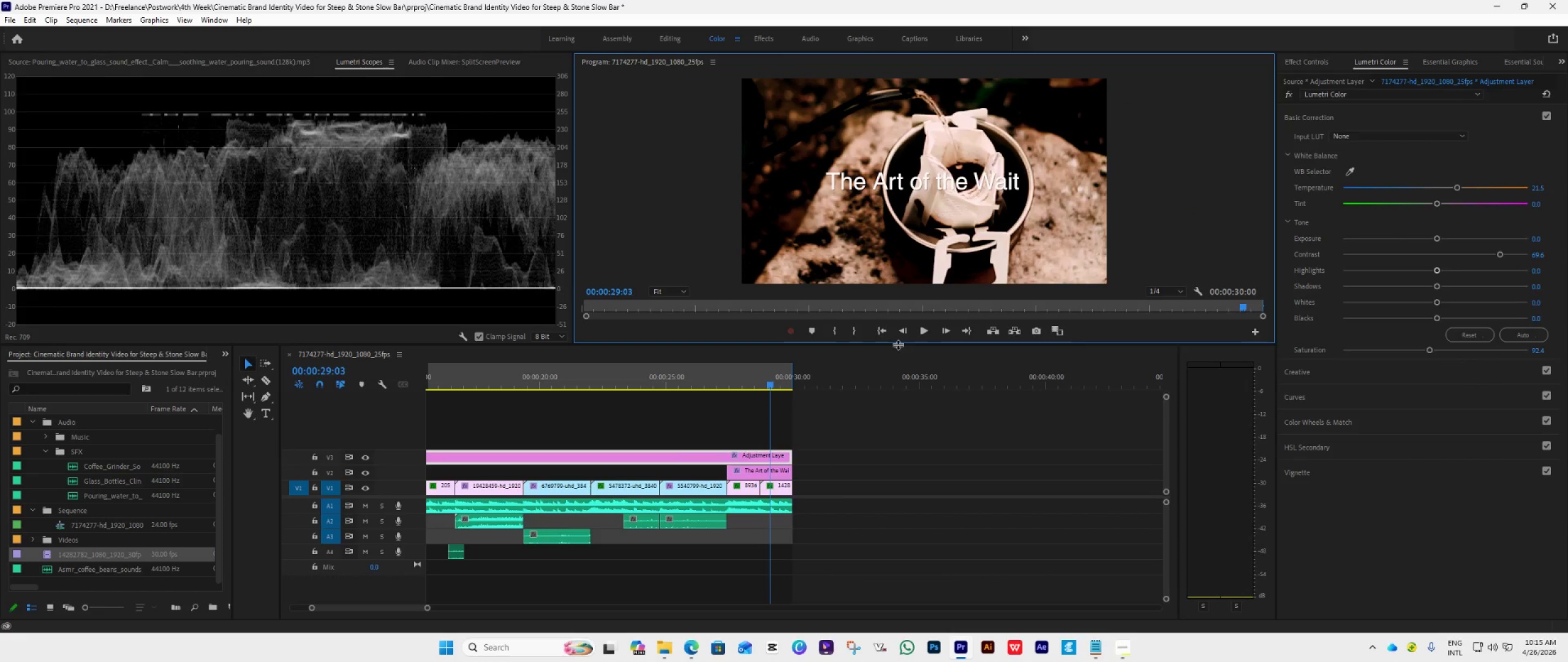 
left_click_drag(start_coordinate=[899, 345], to_coordinate=[864, 497])
 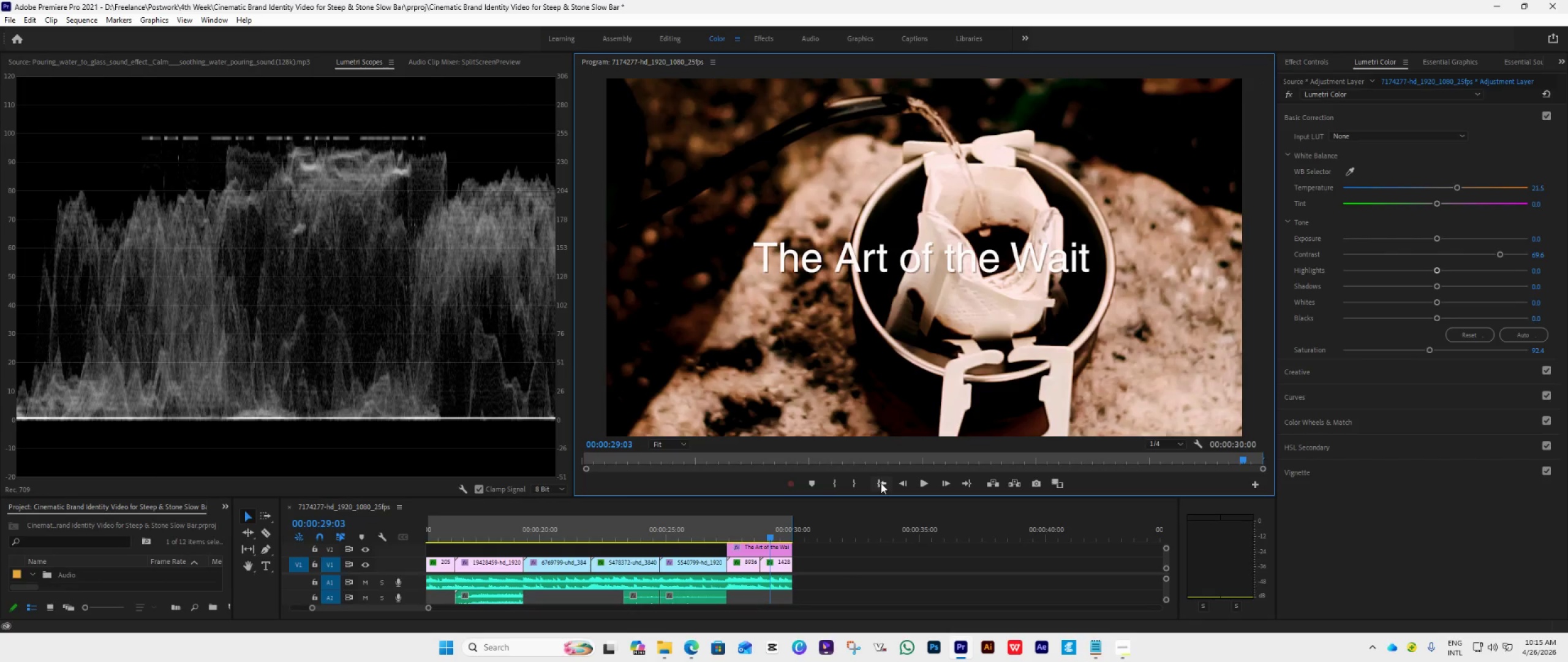 
left_click([881, 483])
 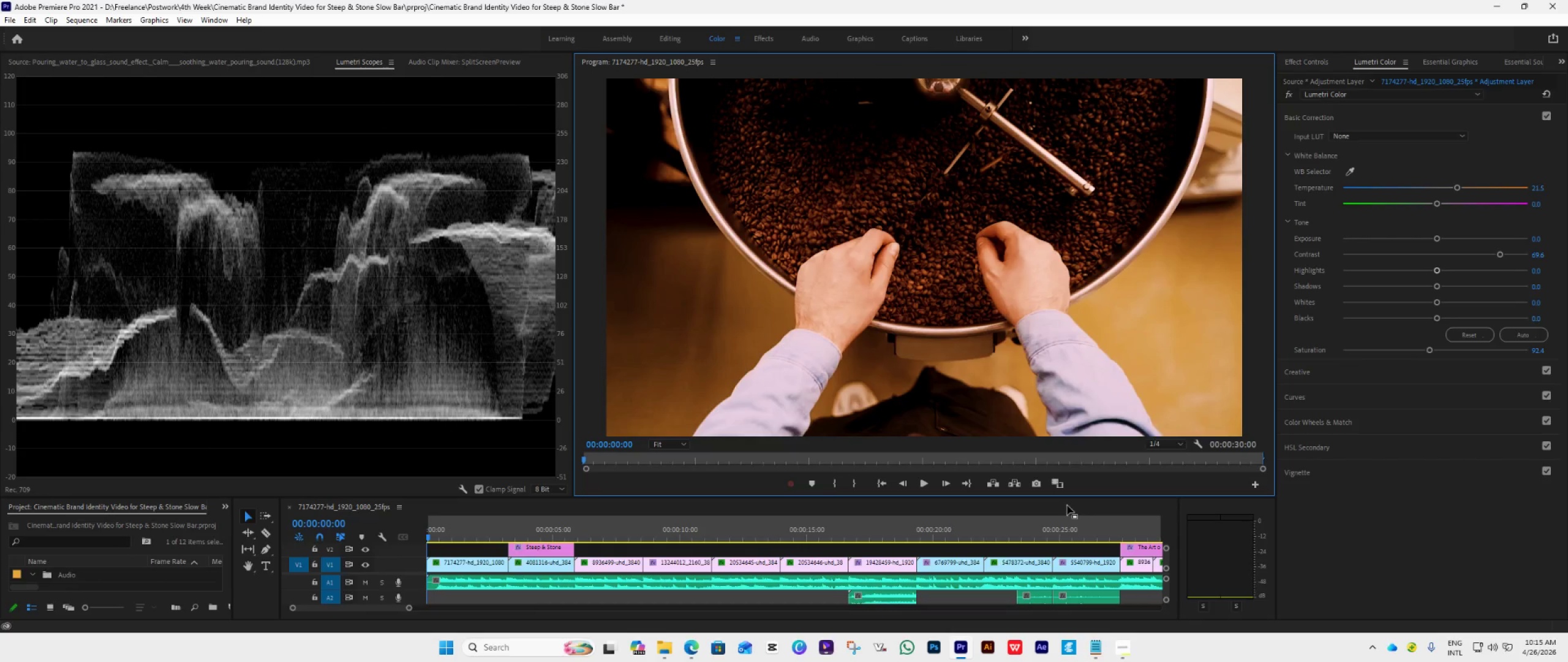 
key(Space)
 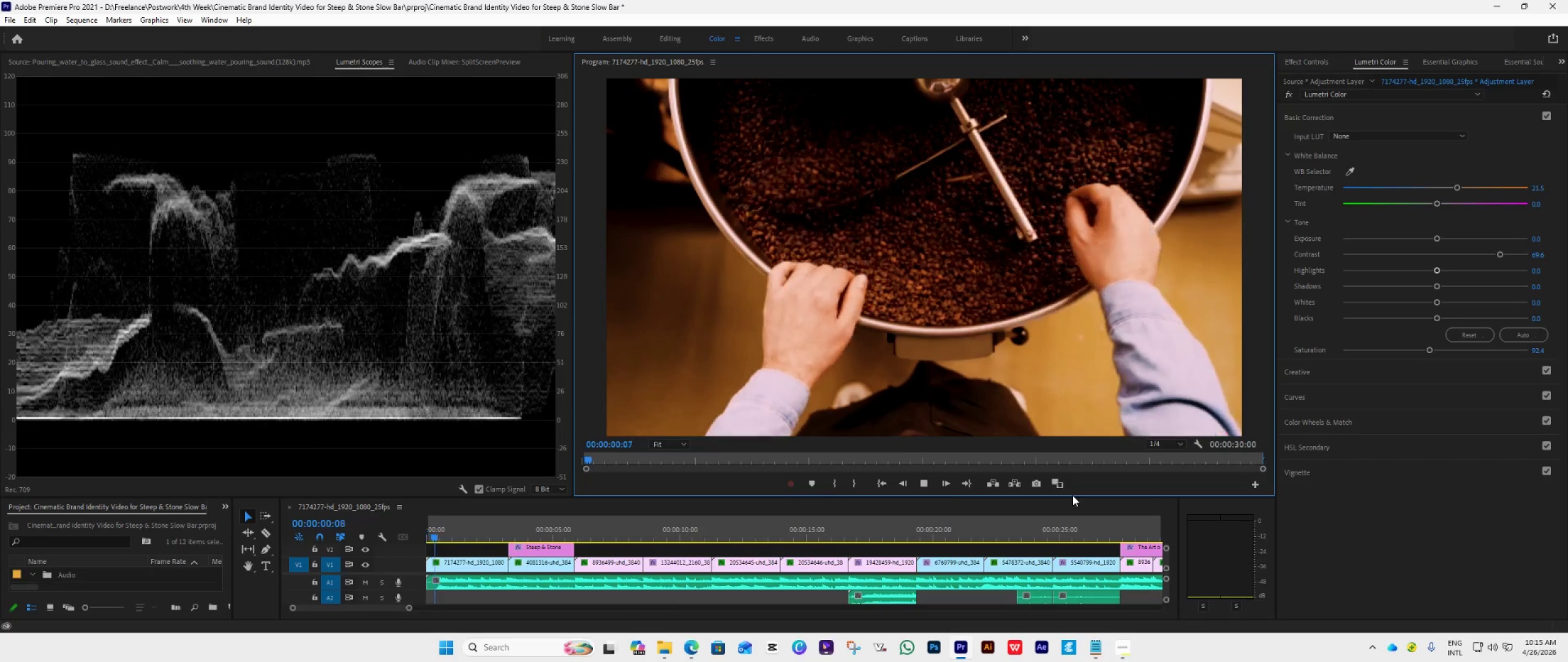 
key(Space)
 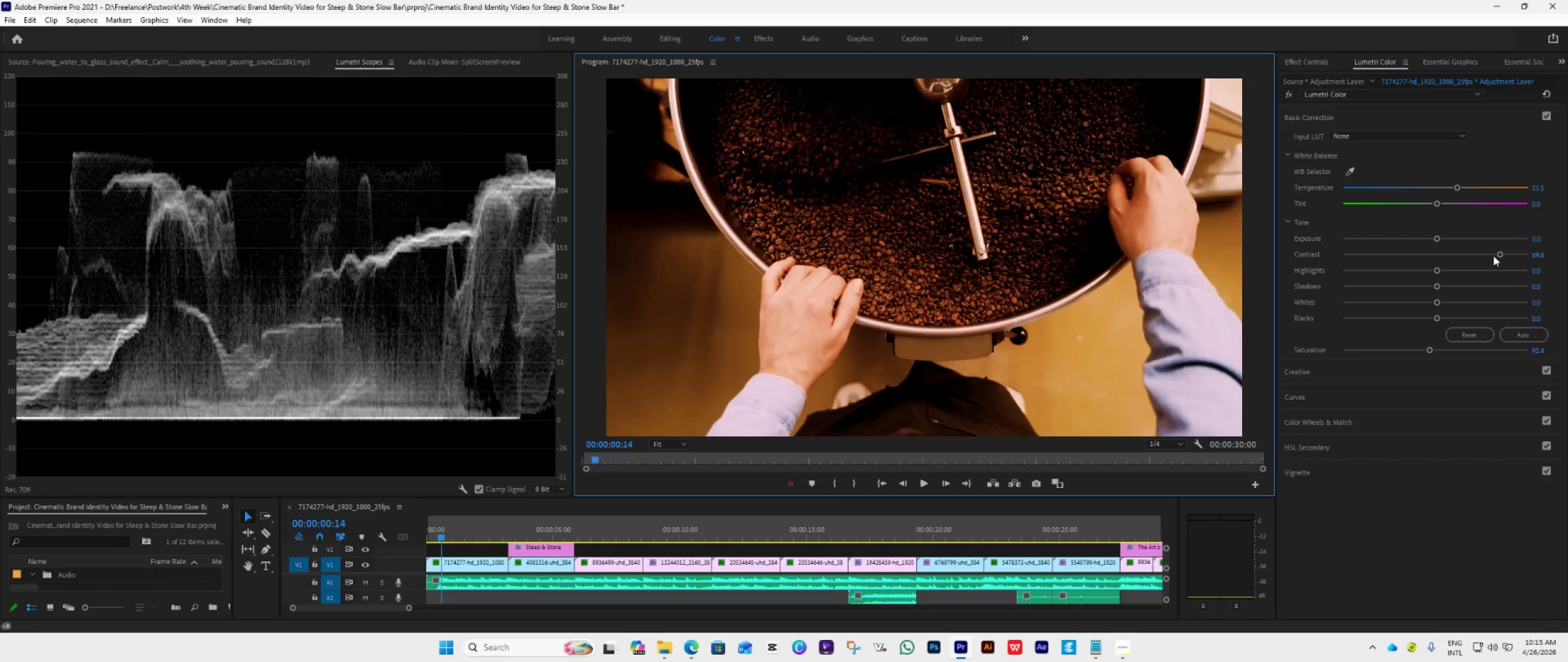 
wait(7.0)
 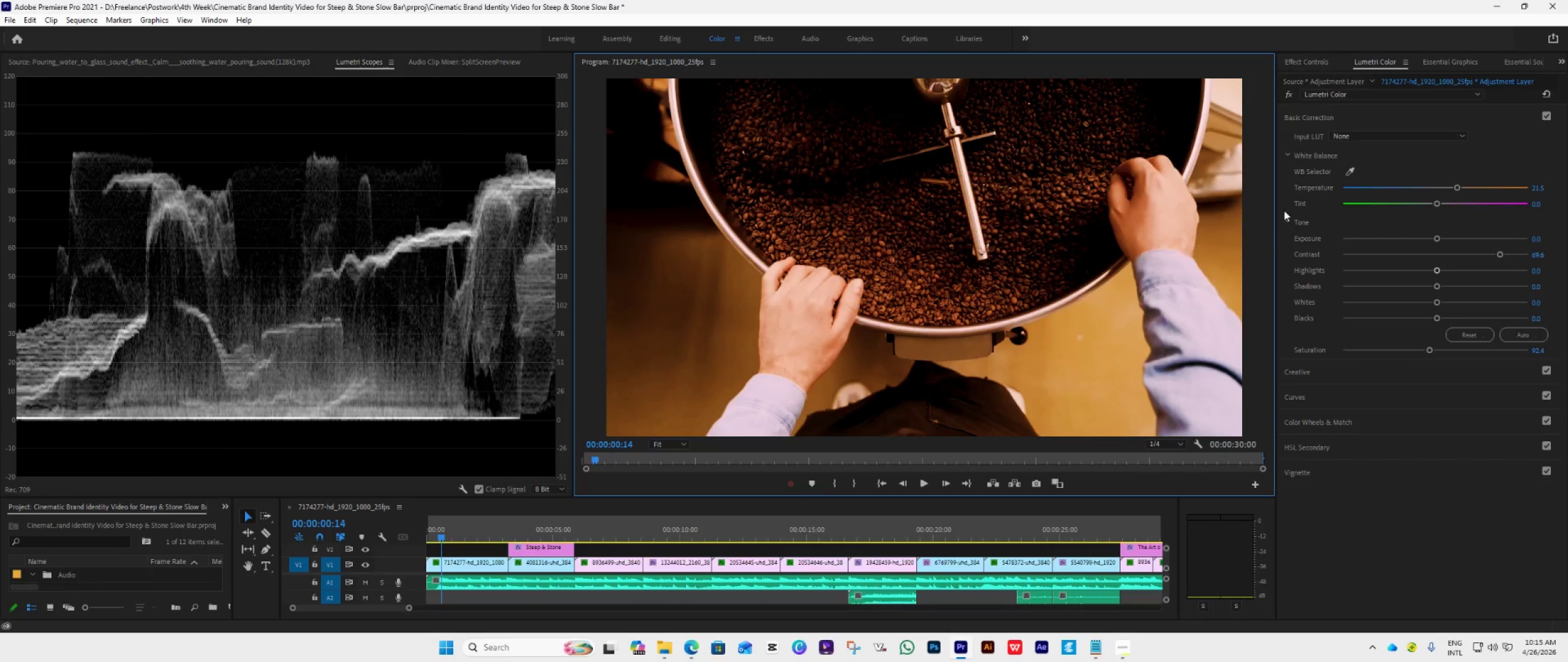 
left_click([463, 560])
 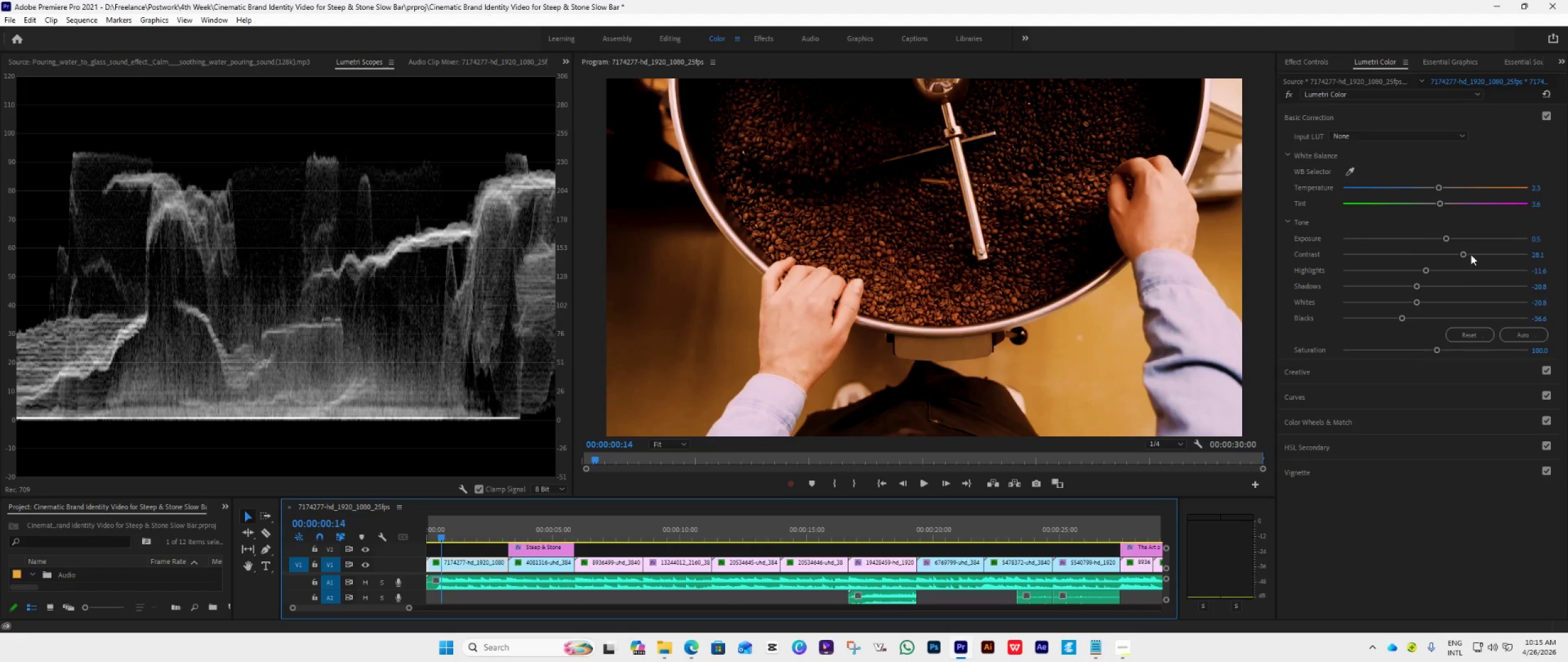 
left_click_drag(start_coordinate=[1463, 256], to_coordinate=[1474, 263])
 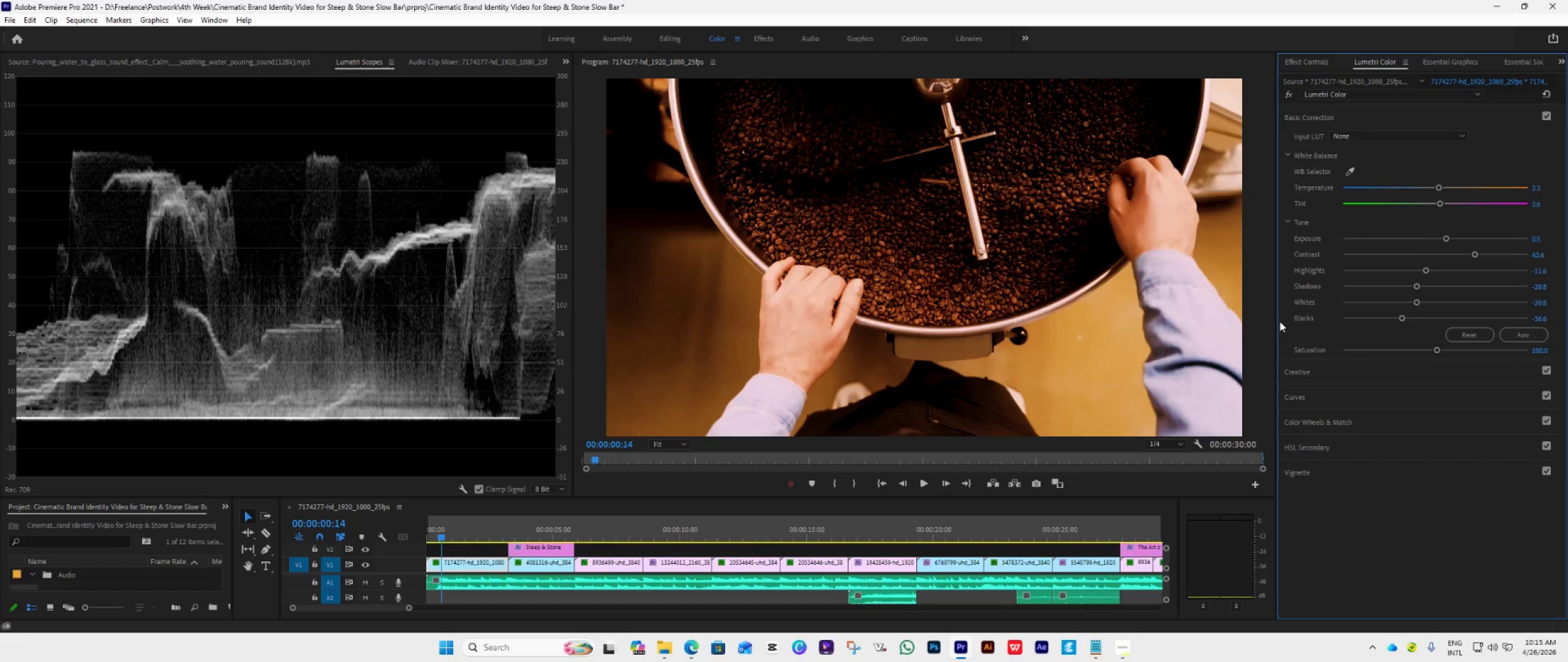 
left_click_drag(start_coordinate=[1420, 288], to_coordinate=[1403, 297])
 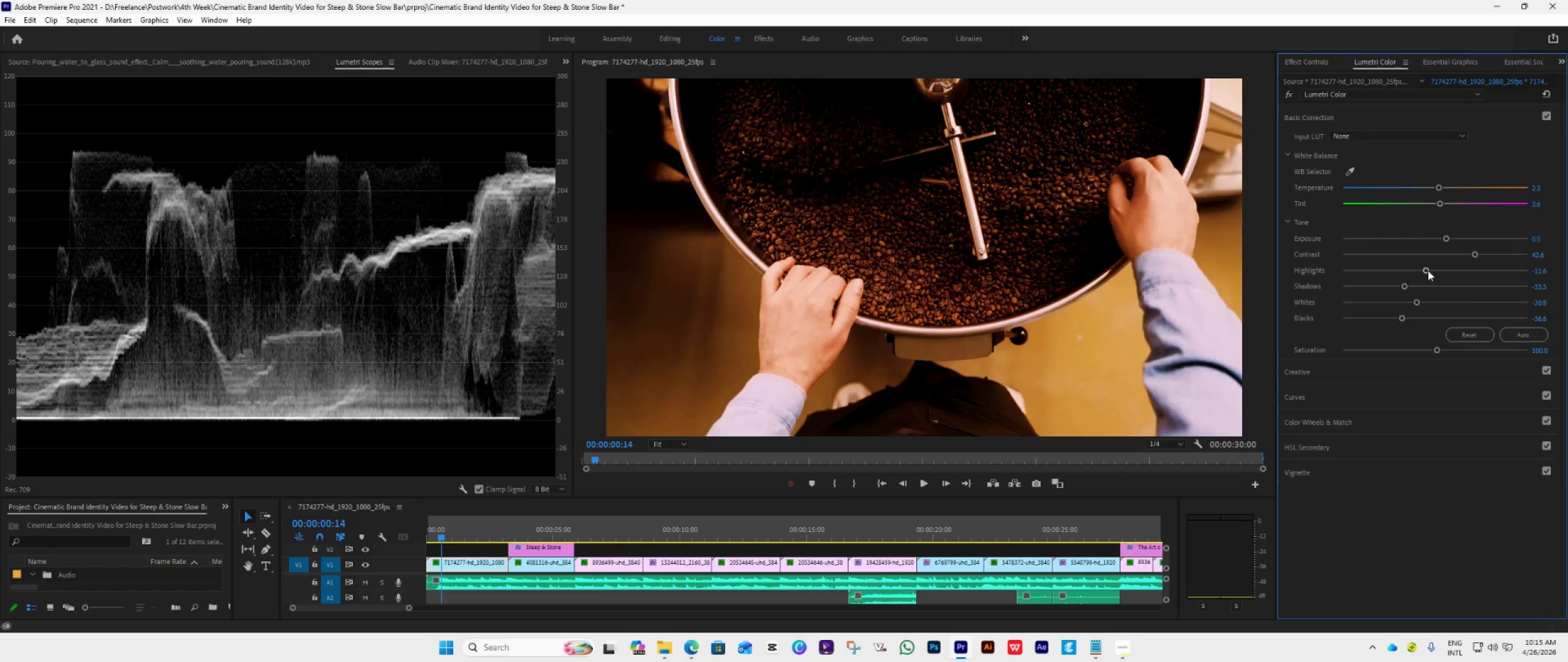 
left_click_drag(start_coordinate=[1423, 273], to_coordinate=[1412, 280])
 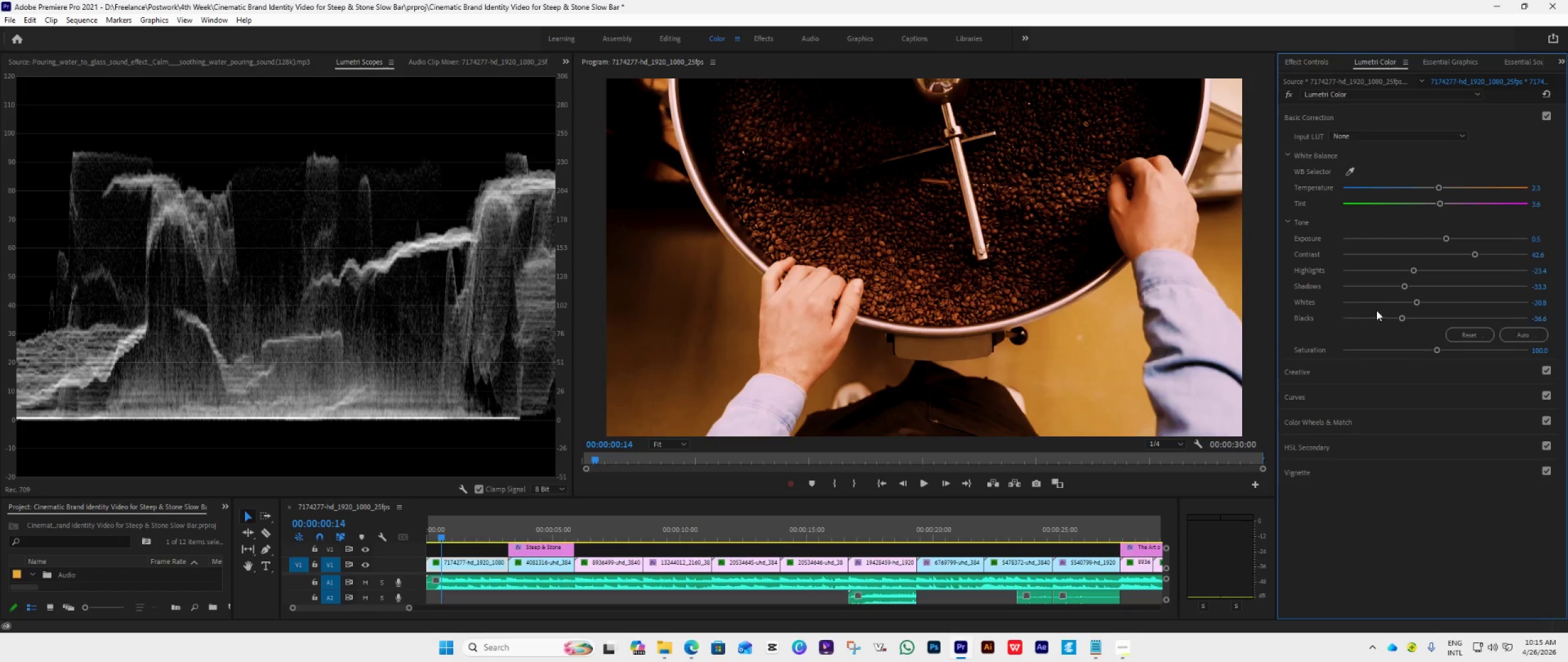 
left_click_drag(start_coordinate=[1418, 300], to_coordinate=[1414, 305])
 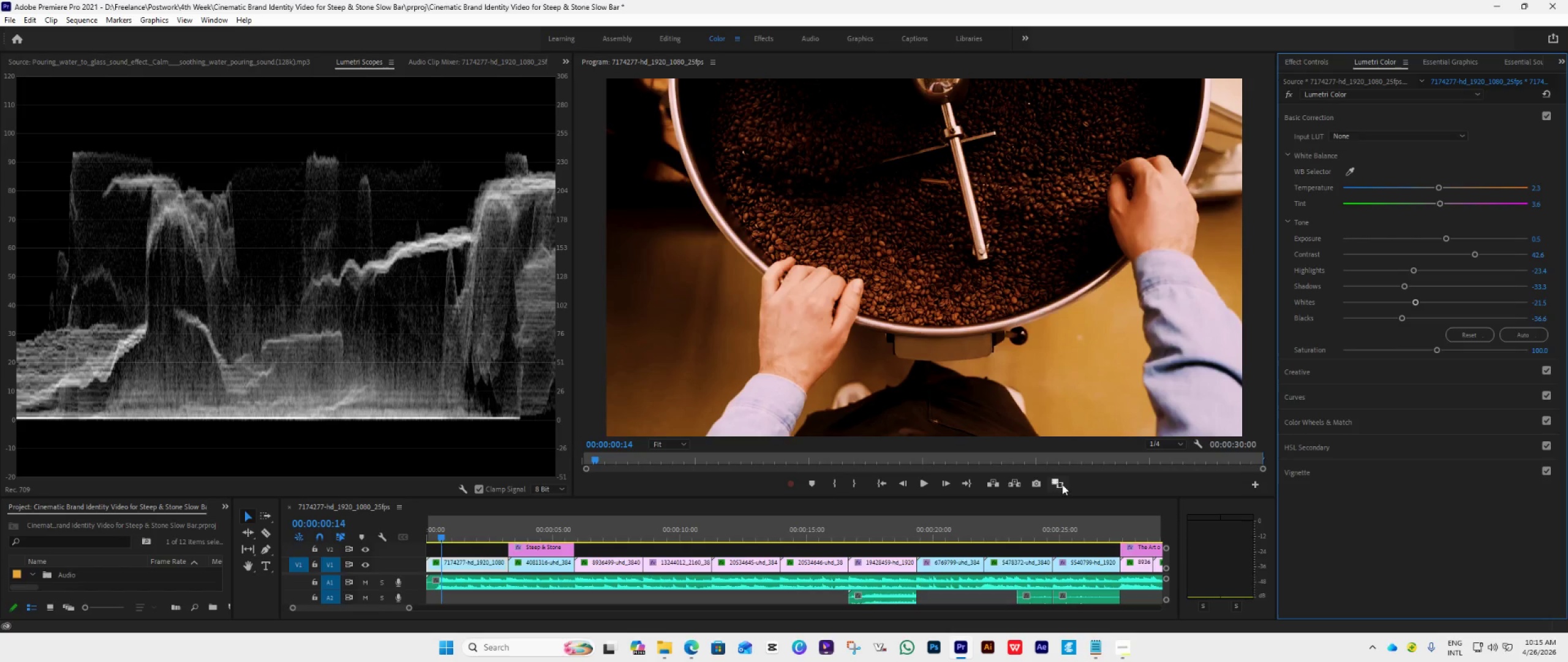 
left_click([1056, 484])
 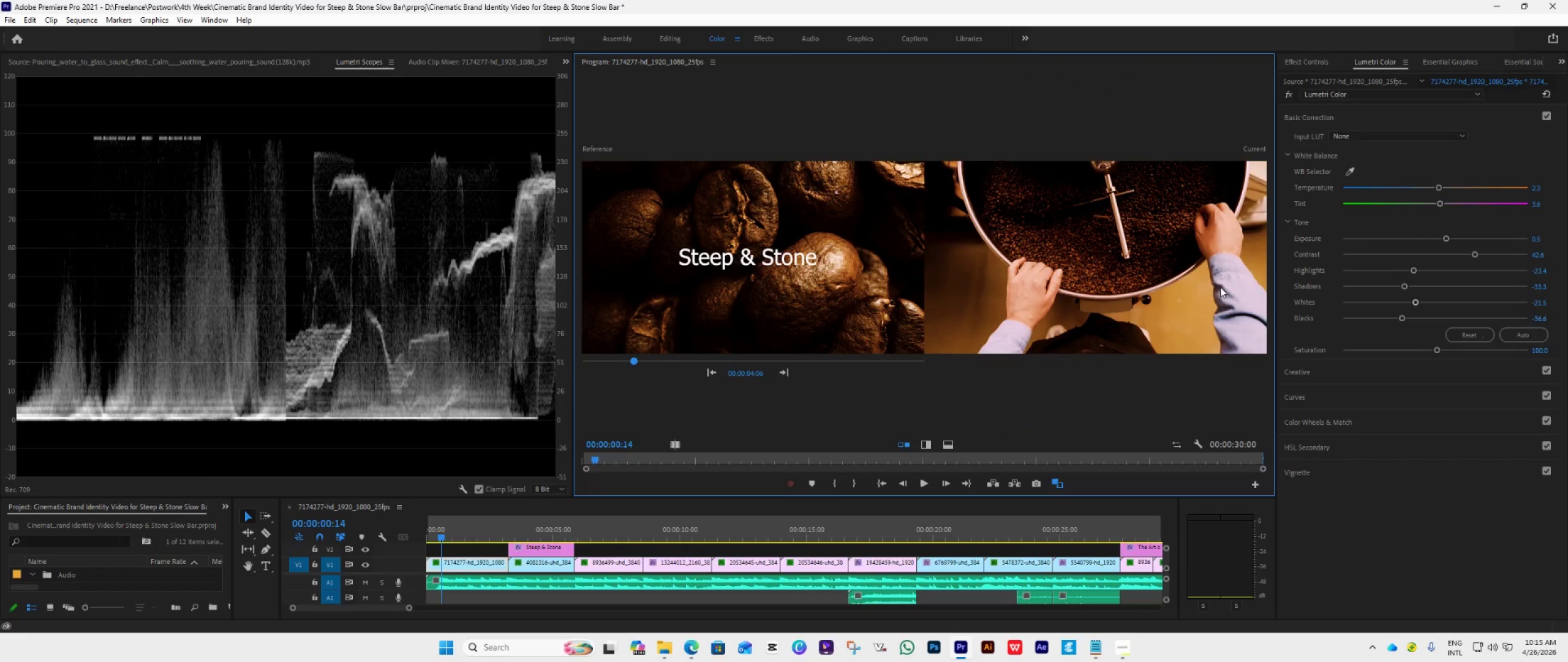 
key(Control+S)
 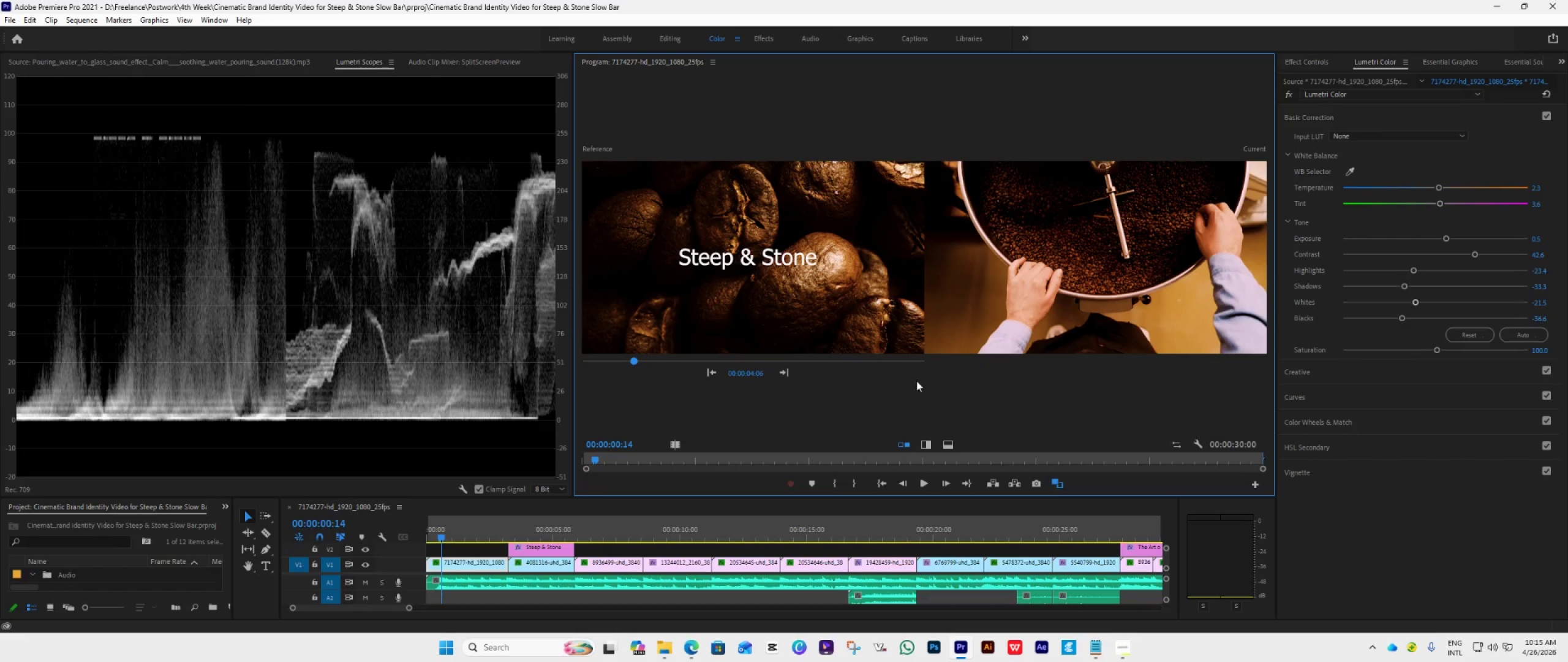 
wait(8.3)
 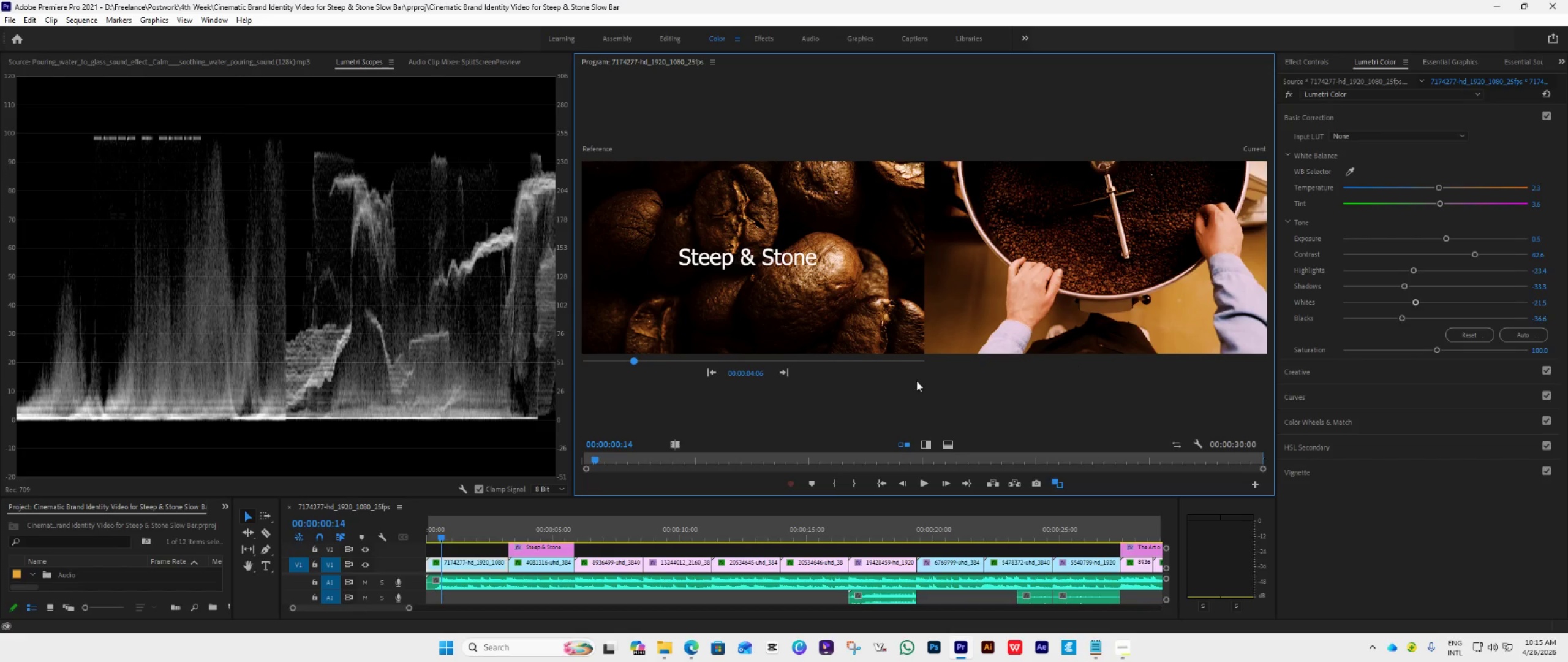 
left_click_drag(start_coordinate=[1403, 318], to_coordinate=[1394, 322])
 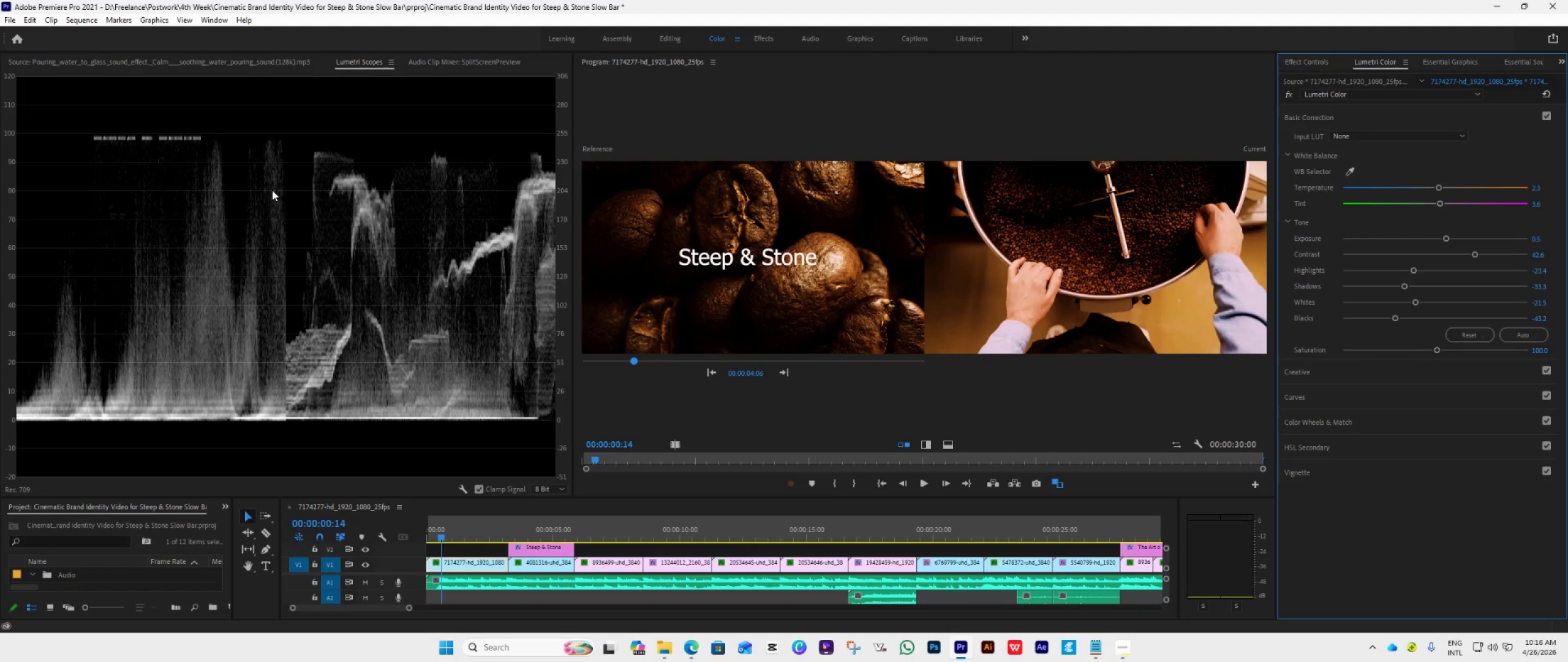 
wait(6.48)
 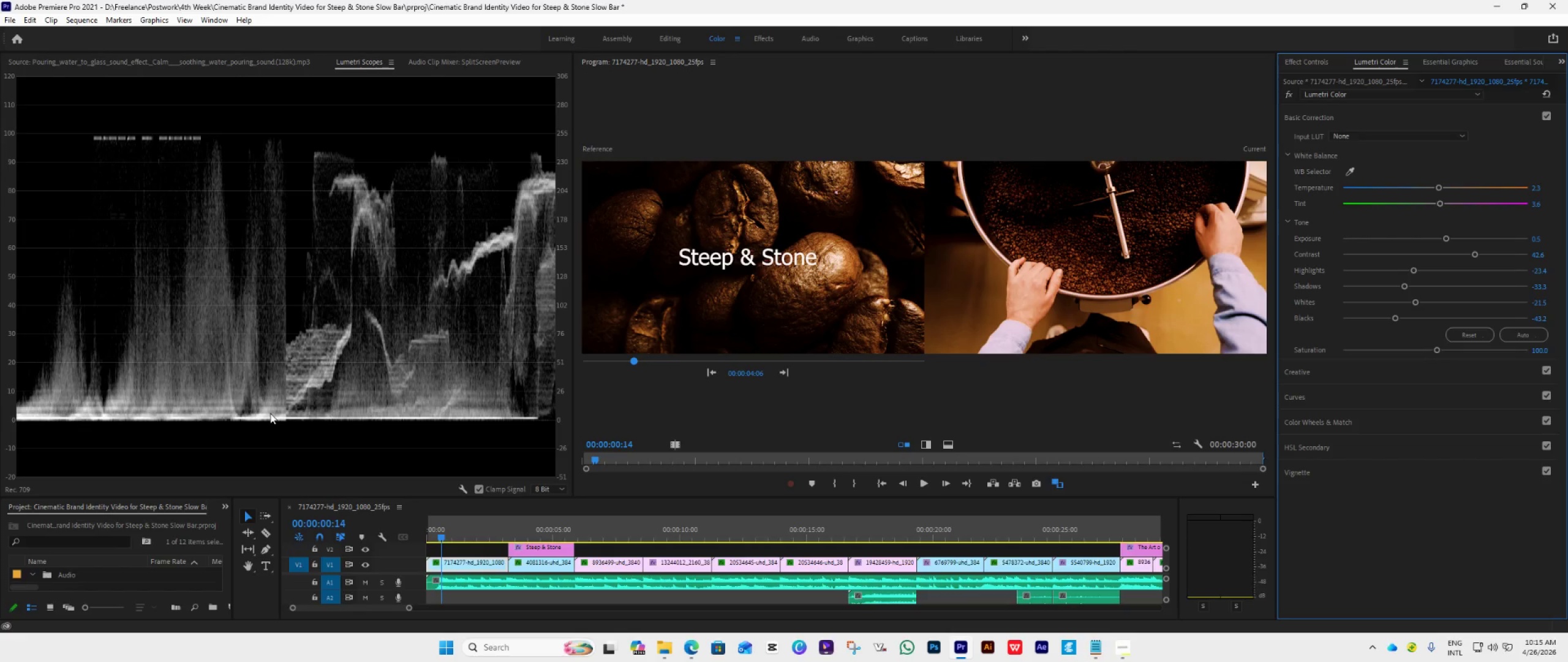 
key(Control+Shift+ShiftLeft)
 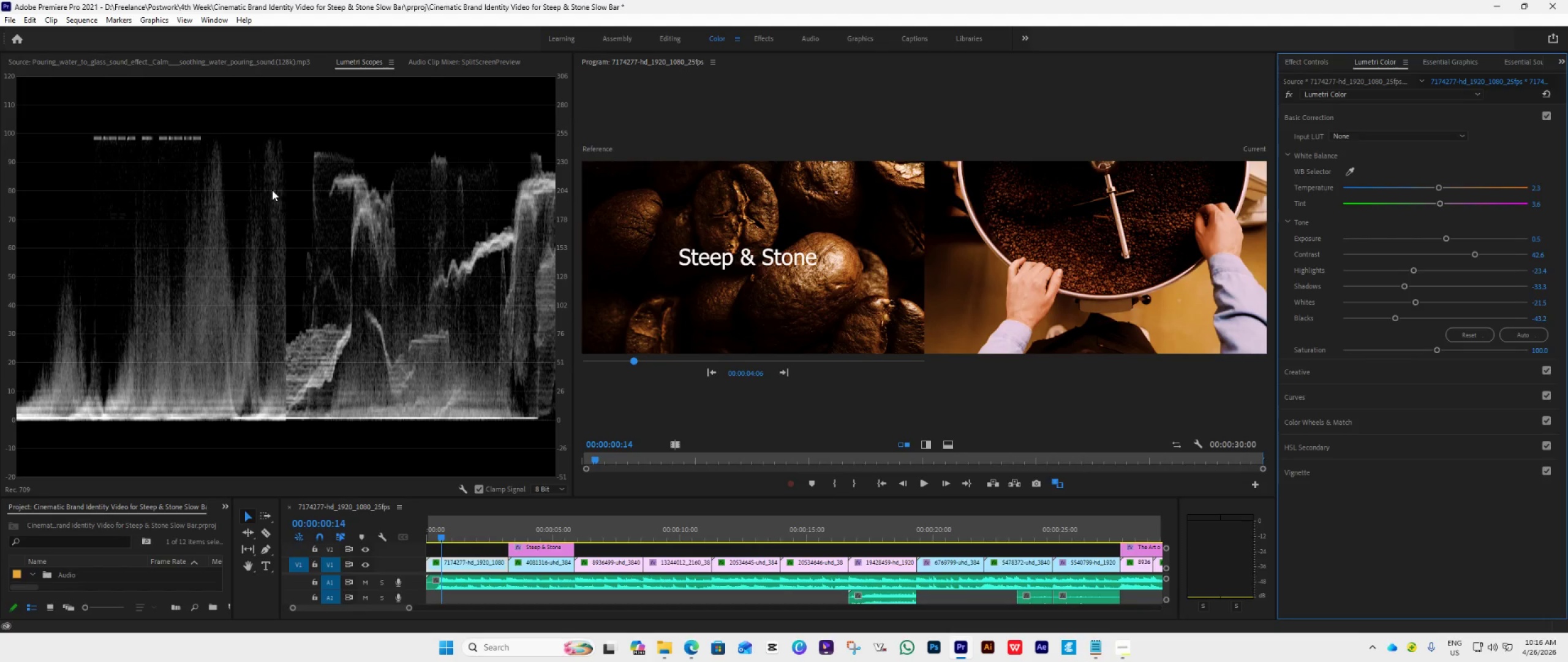 
key(Control+S)
 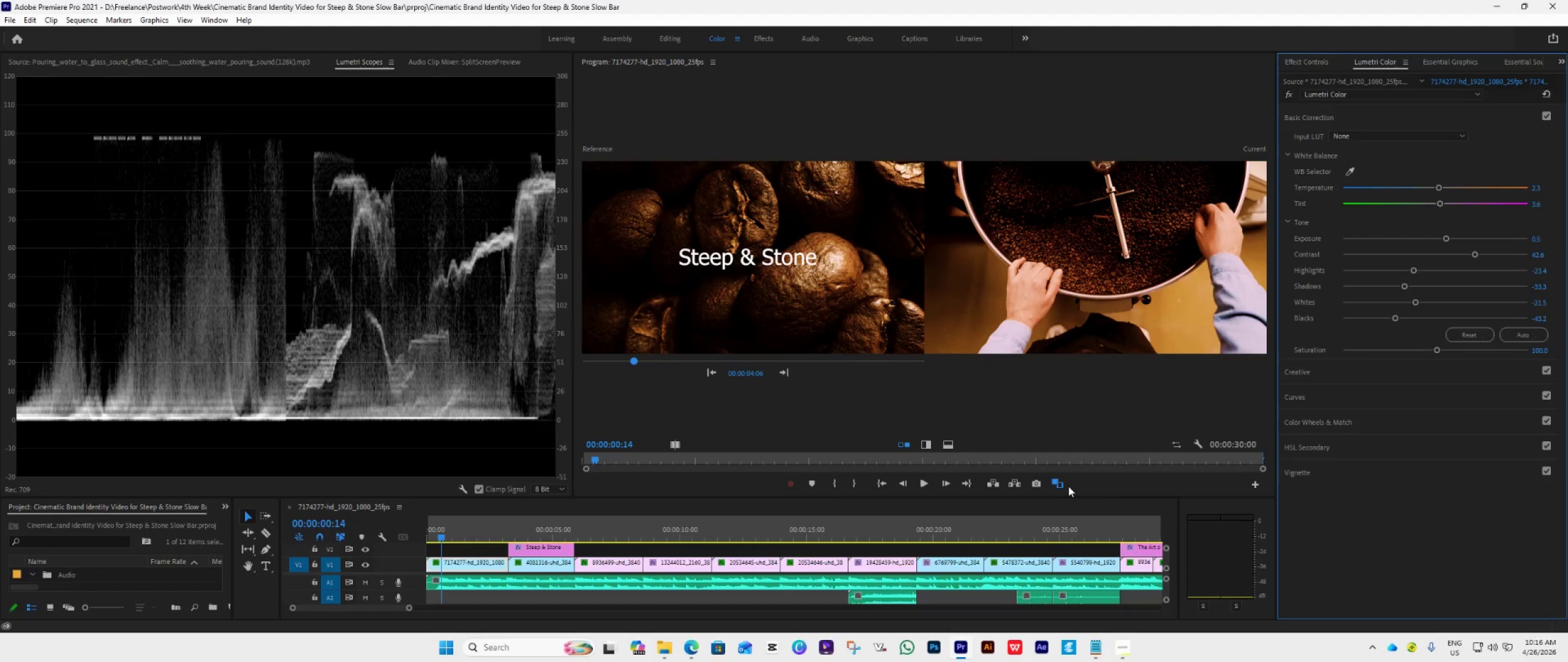 
left_click([1052, 487])
 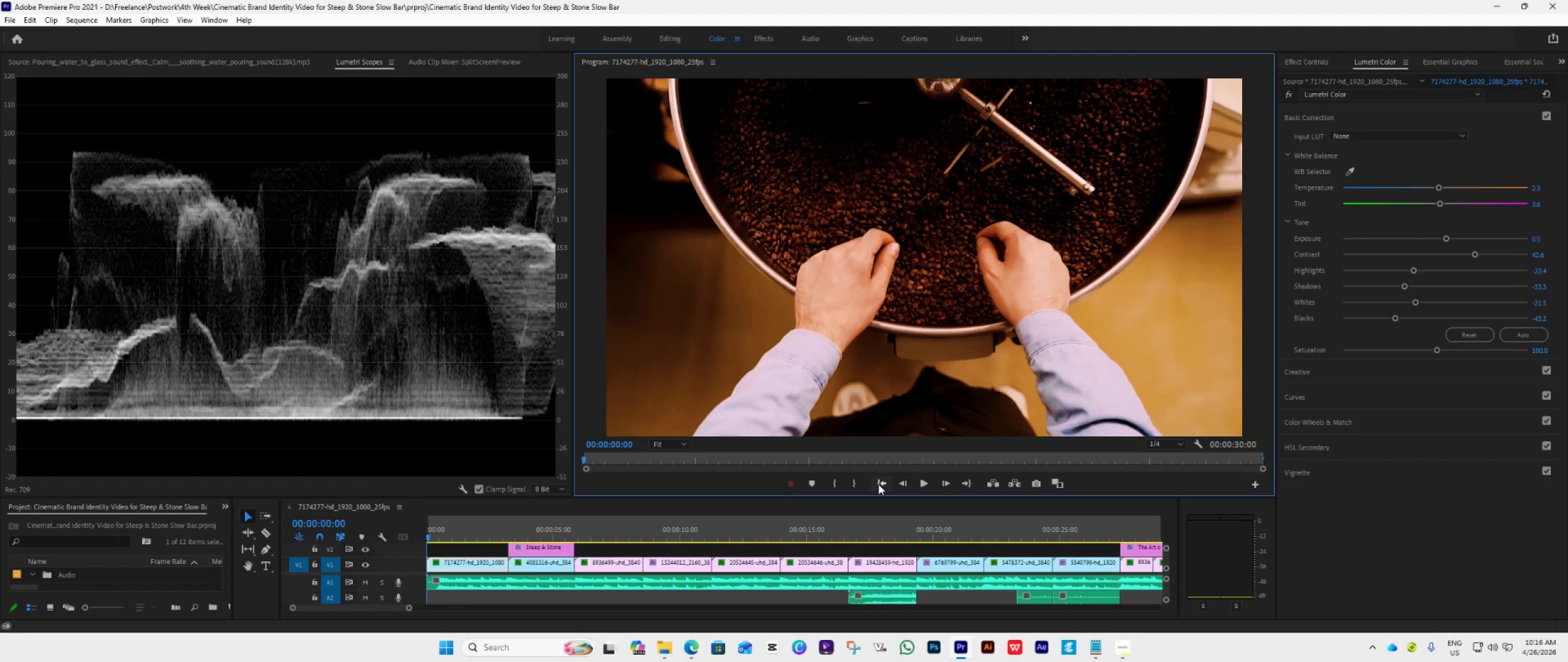 
key(Space)
 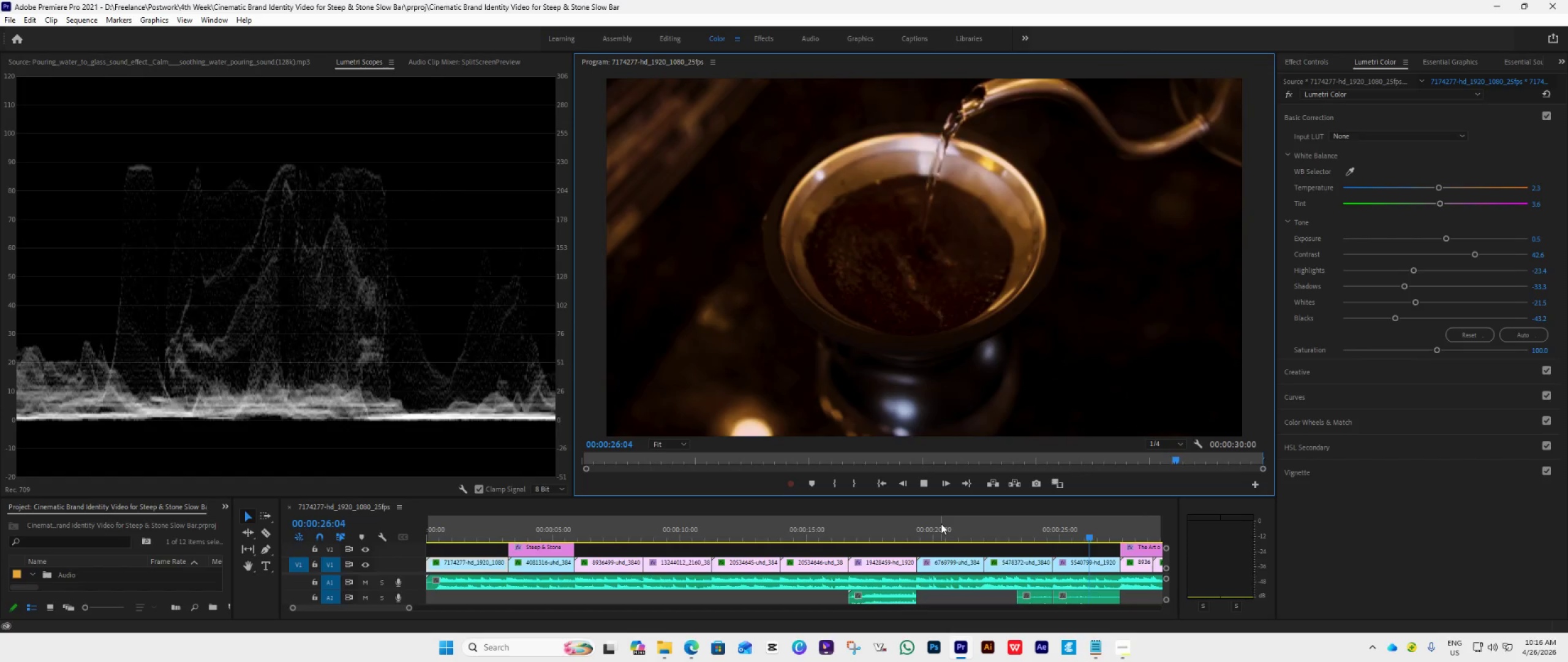 
wait(31.34)
 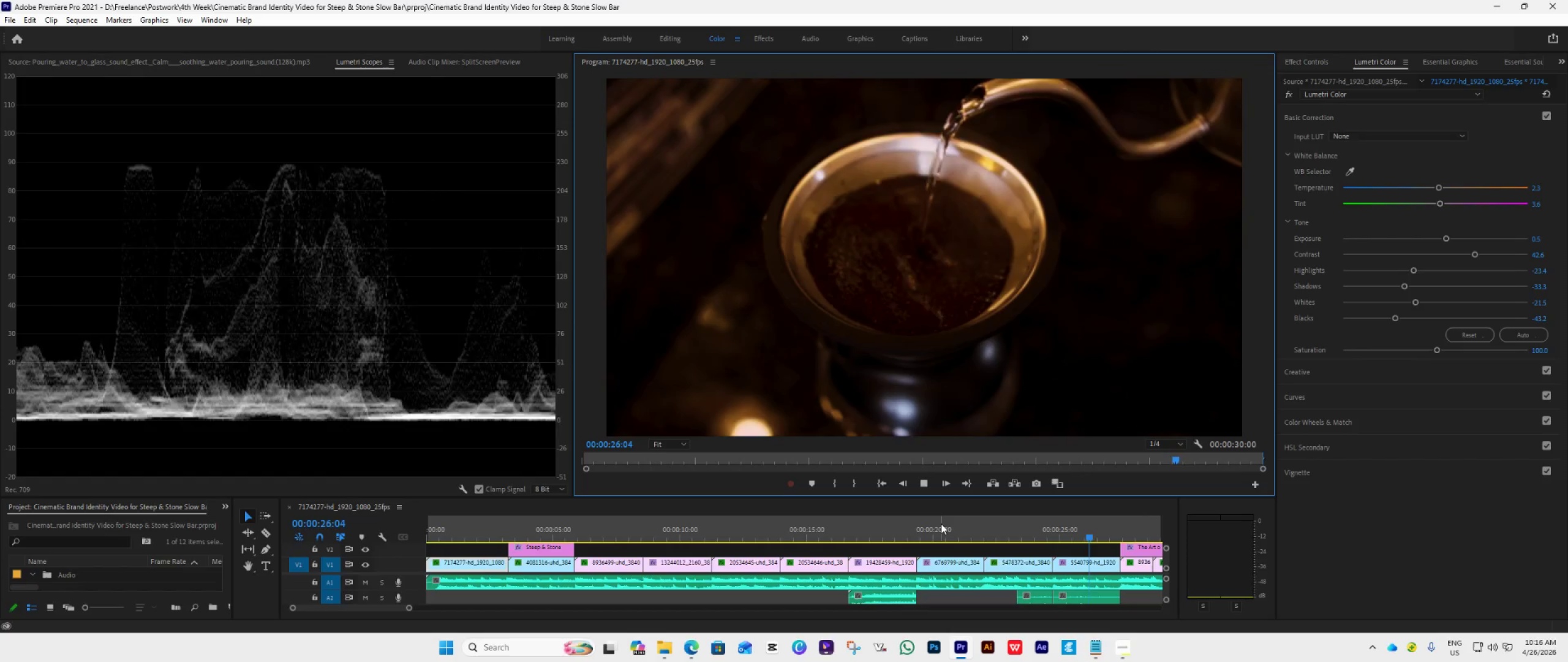 
key(Space)
 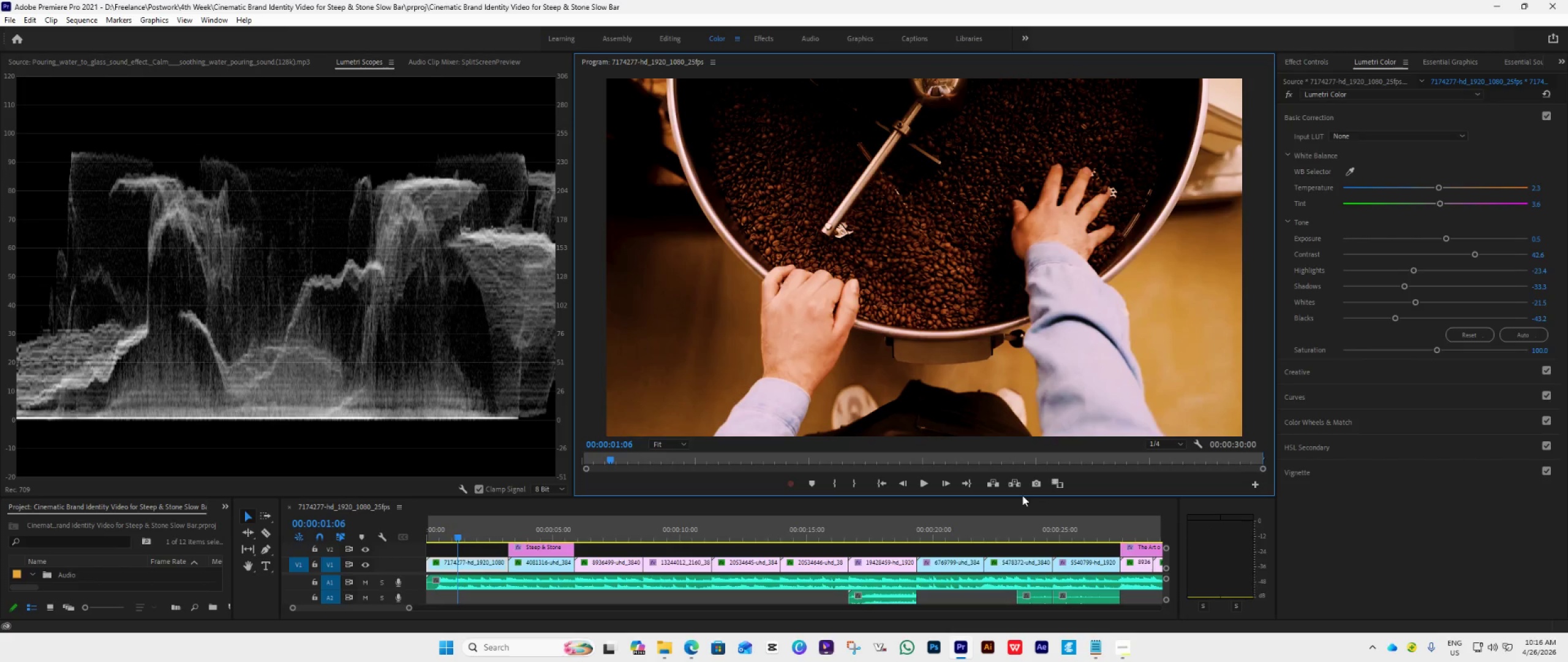 
left_click_drag(start_coordinate=[1027, 496], to_coordinate=[1050, 403])
 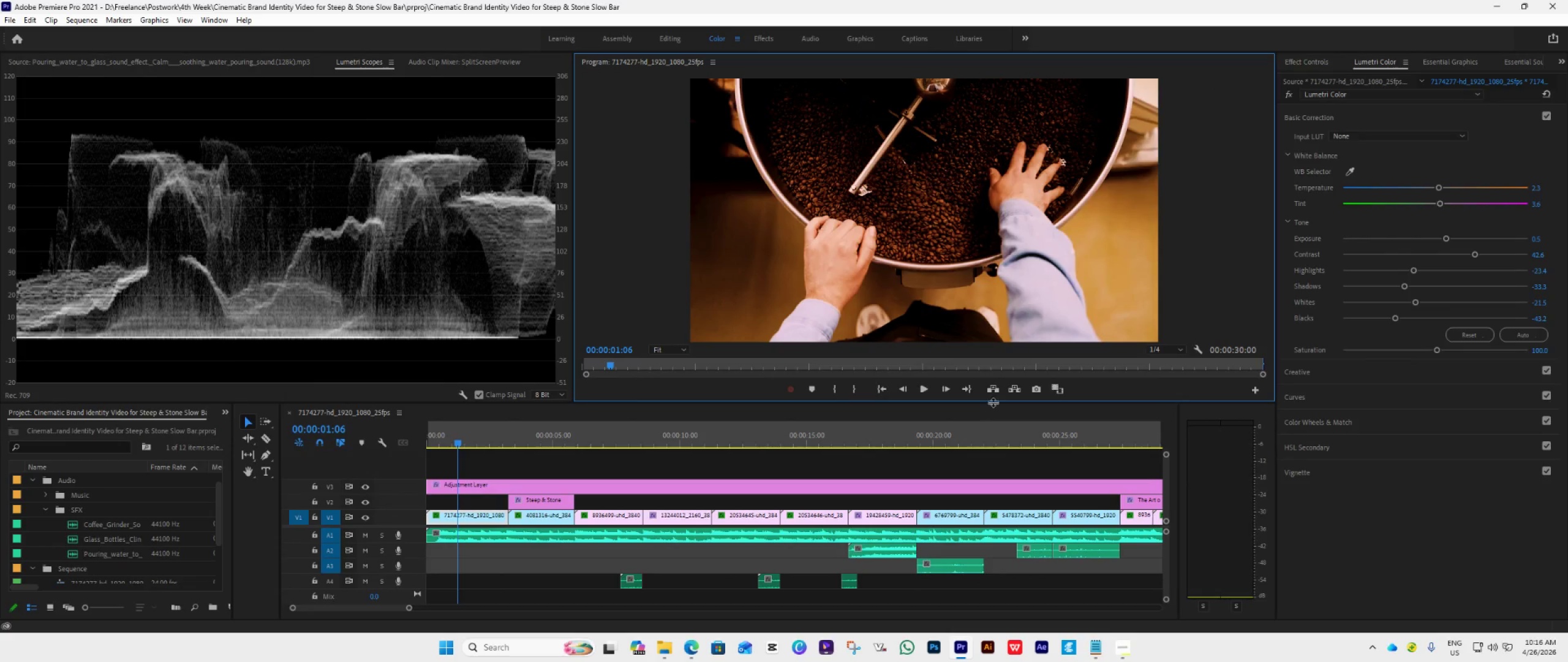 
left_click([965, 391])
 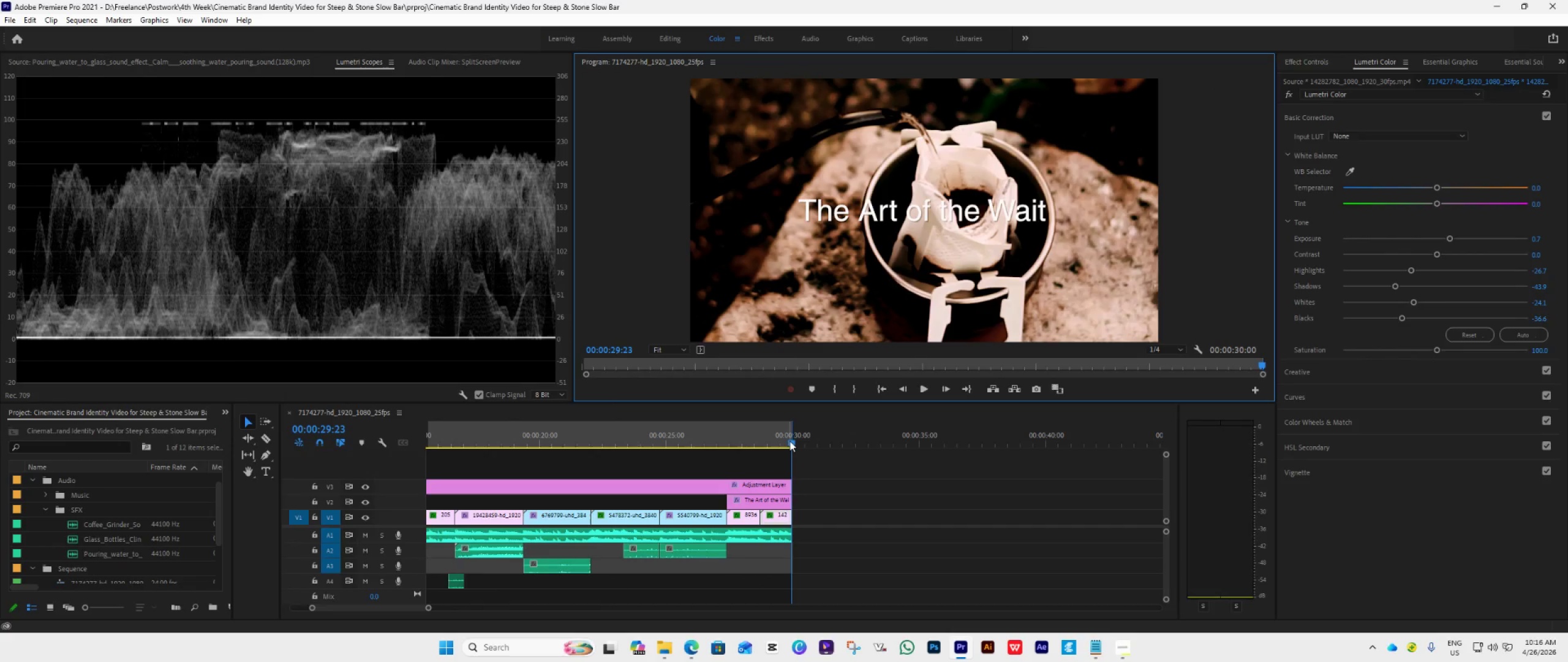 
left_click_drag(start_coordinate=[790, 441], to_coordinate=[739, 527])
 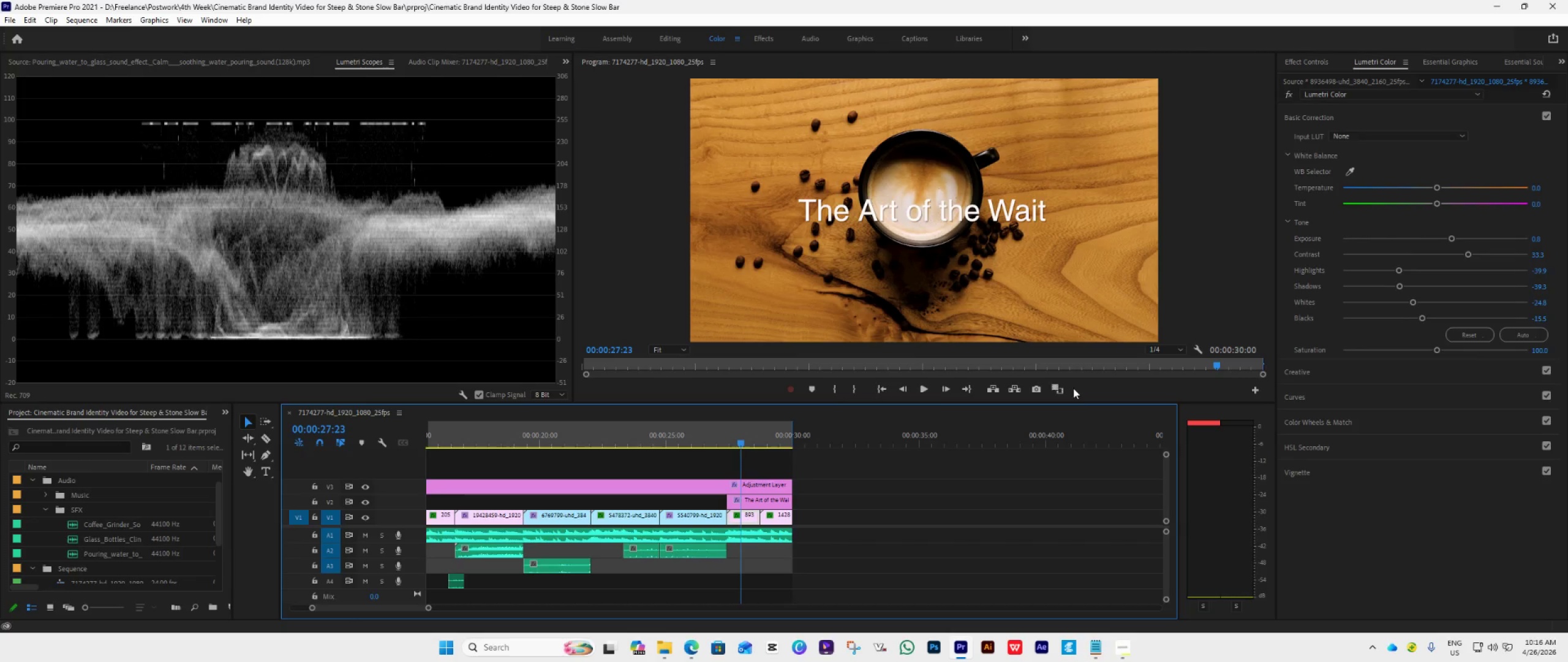 
left_click([1061, 389])
 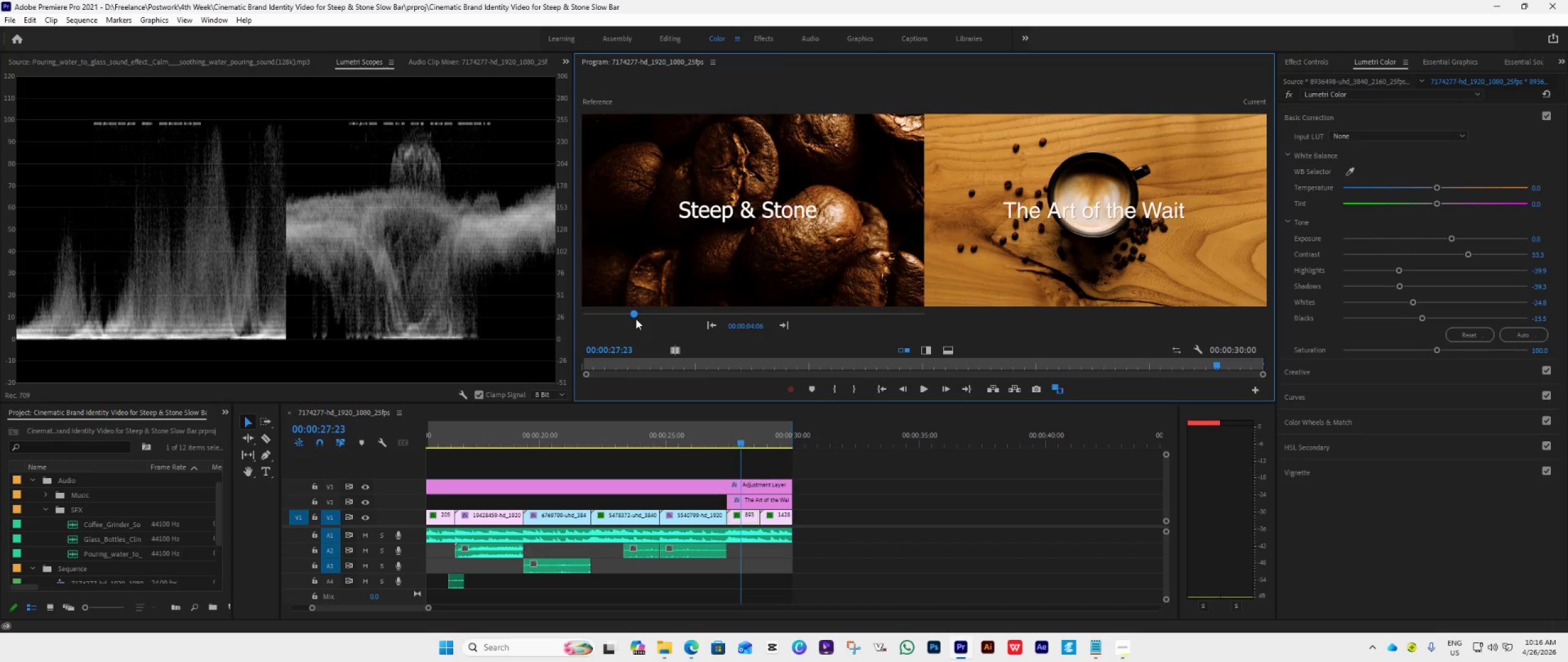 
left_click_drag(start_coordinate=[635, 317], to_coordinate=[899, 354])
 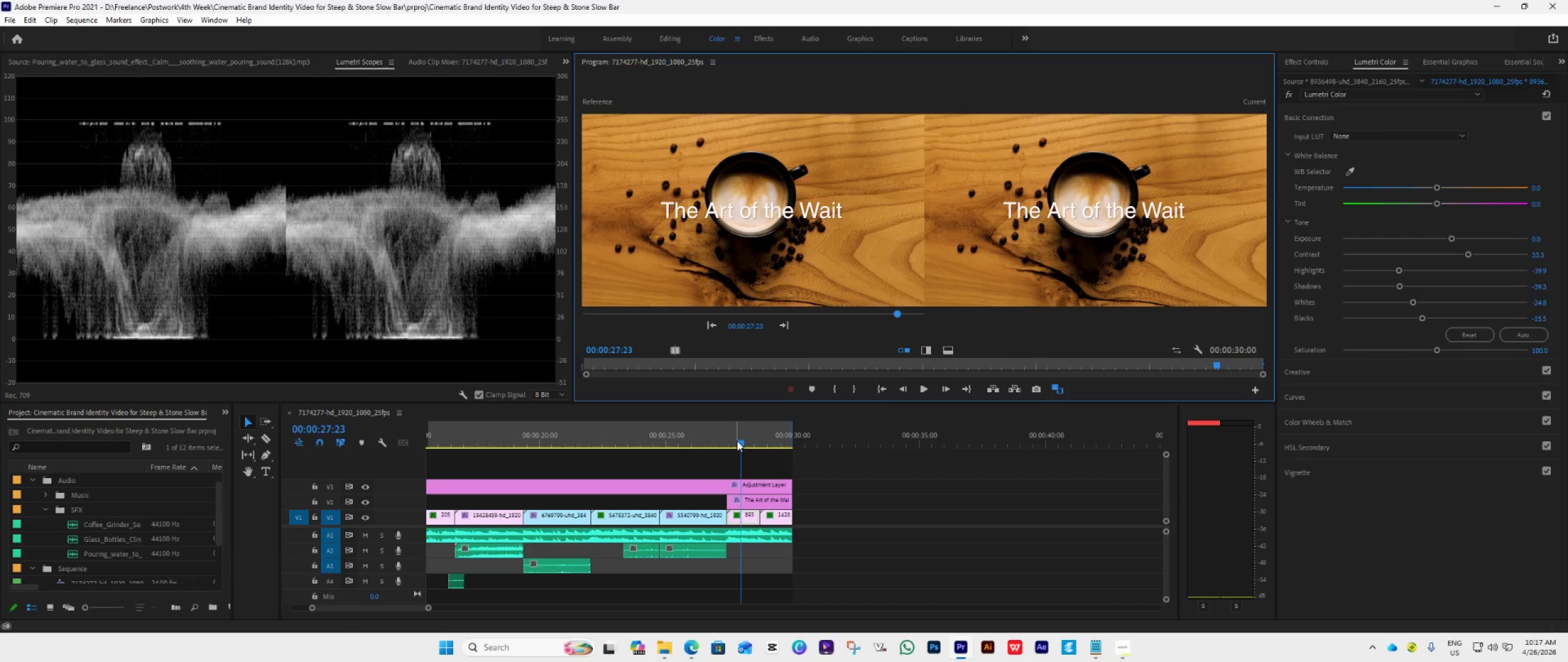 
left_click_drag(start_coordinate=[736, 442], to_coordinate=[786, 454])
 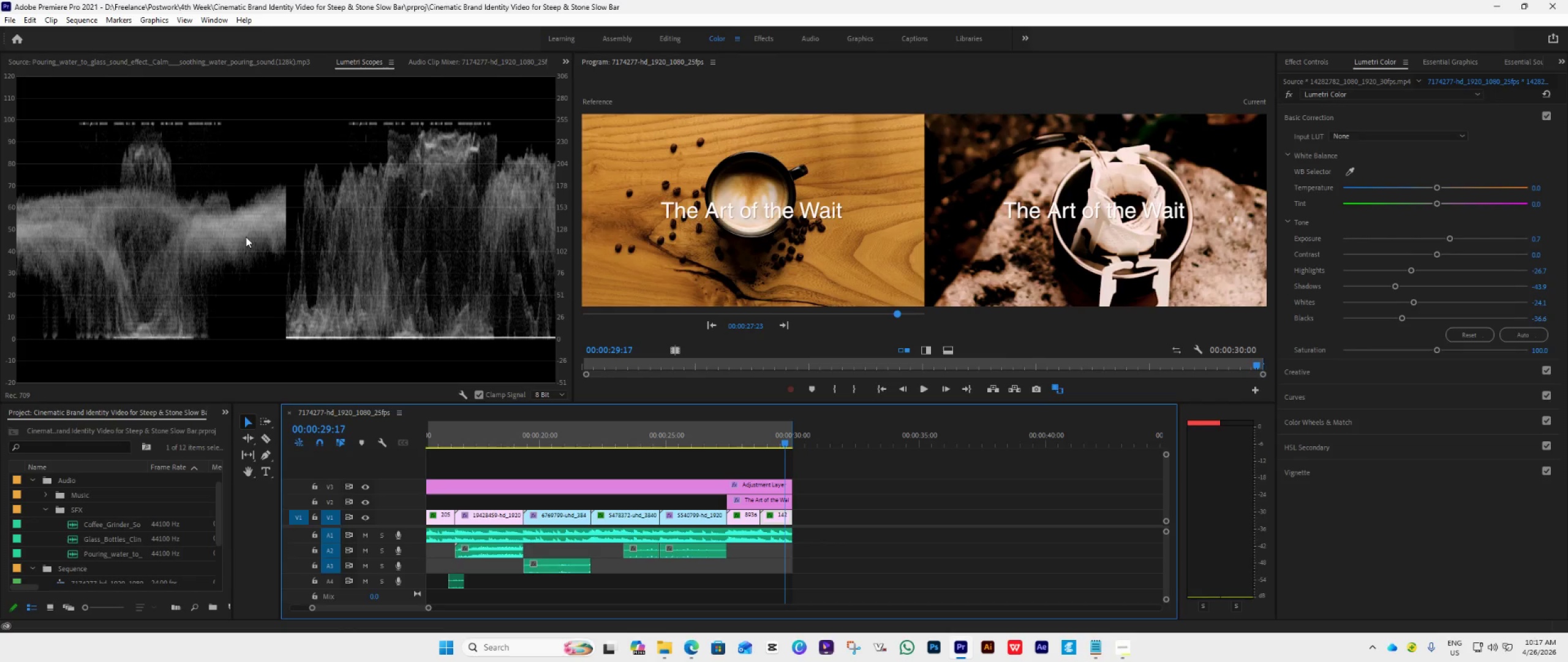 
wait(6.73)
 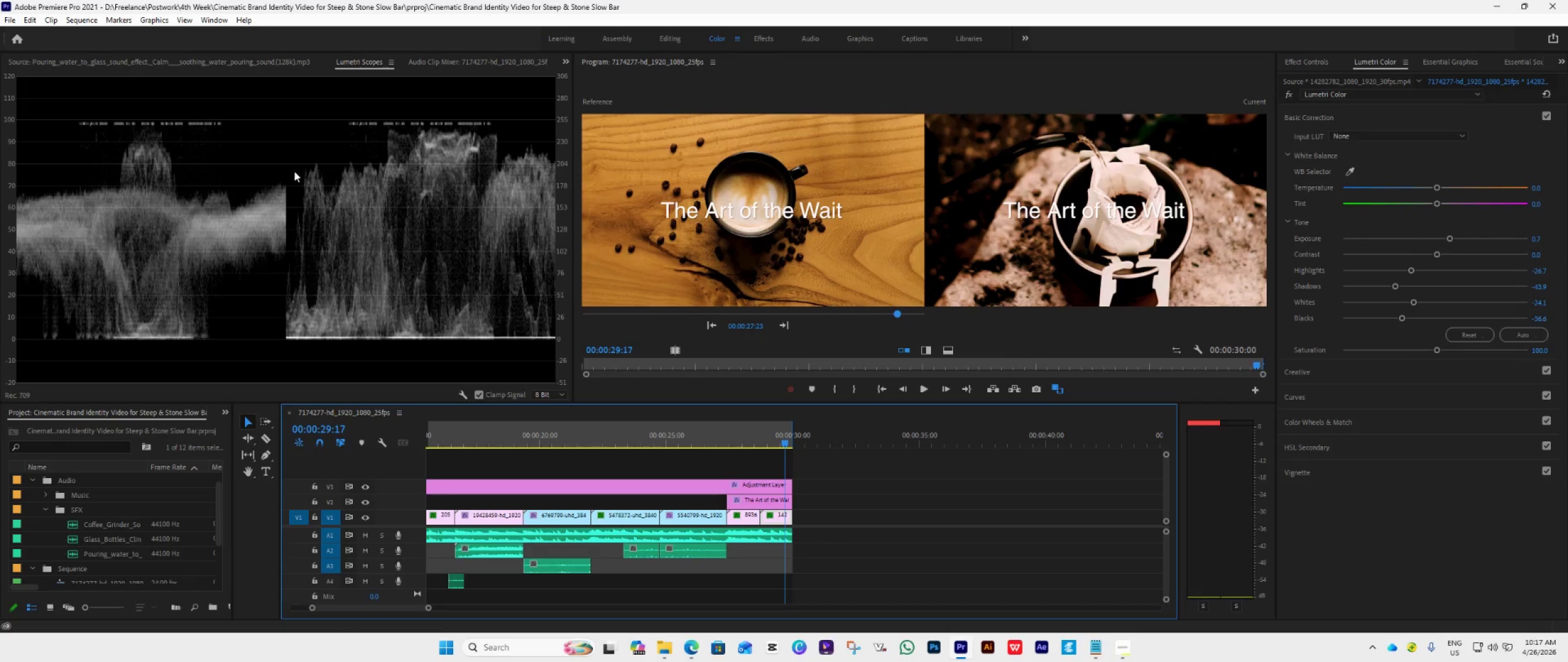 
right_click([379, 256])
 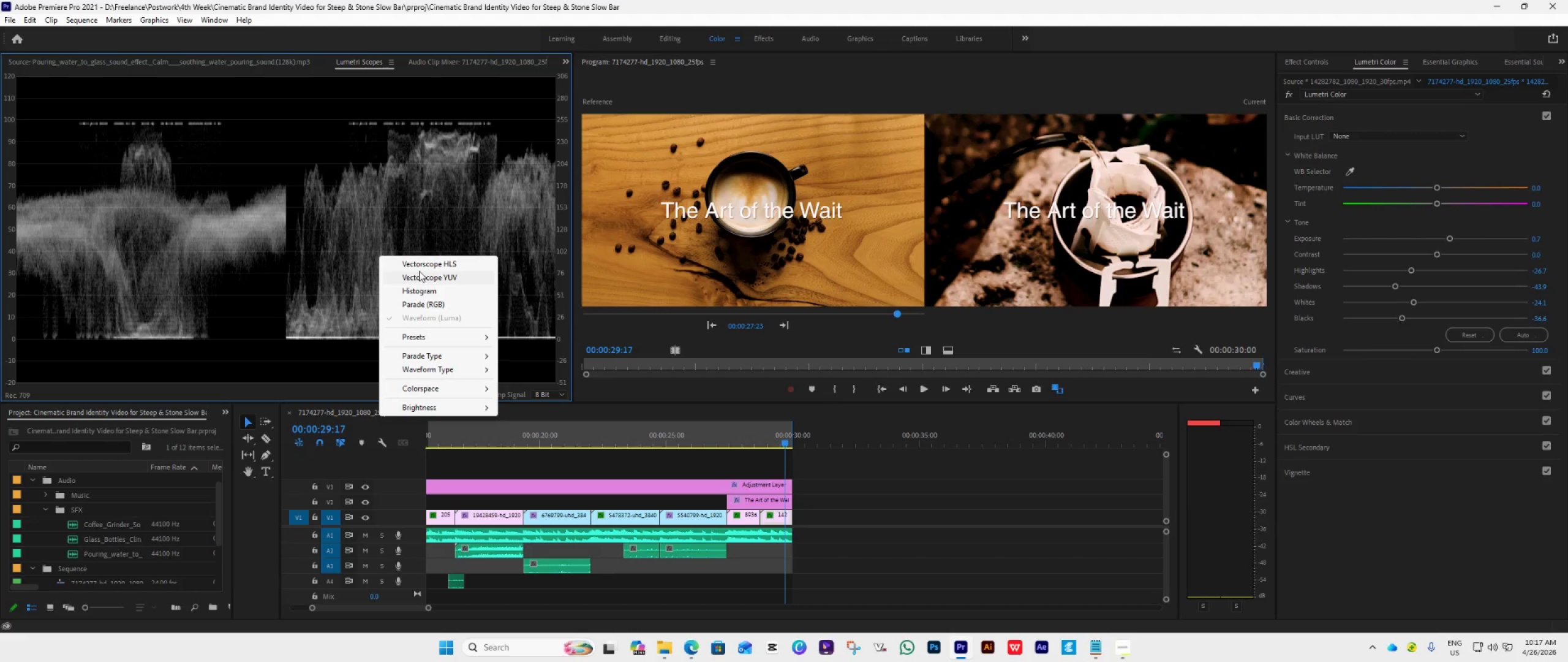 
left_click([419, 271])
 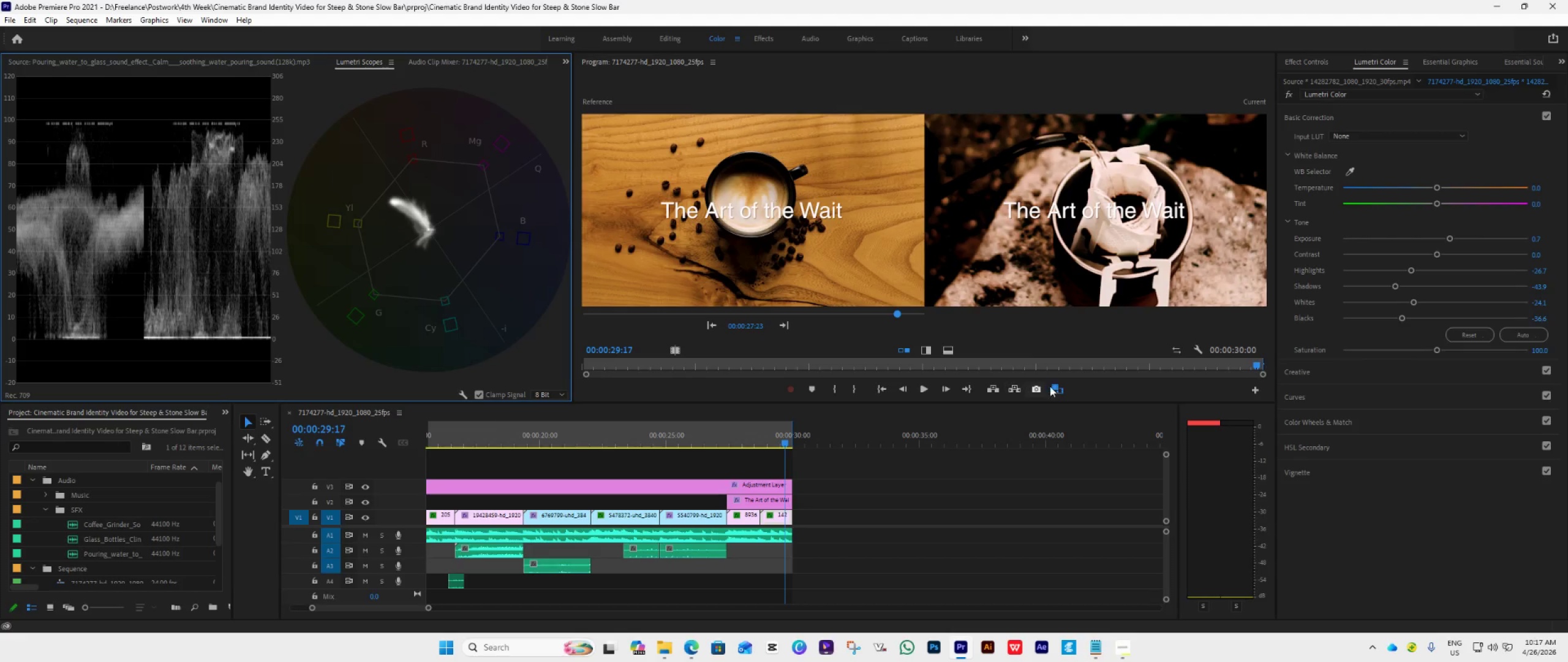 
double_click([1058, 389])
 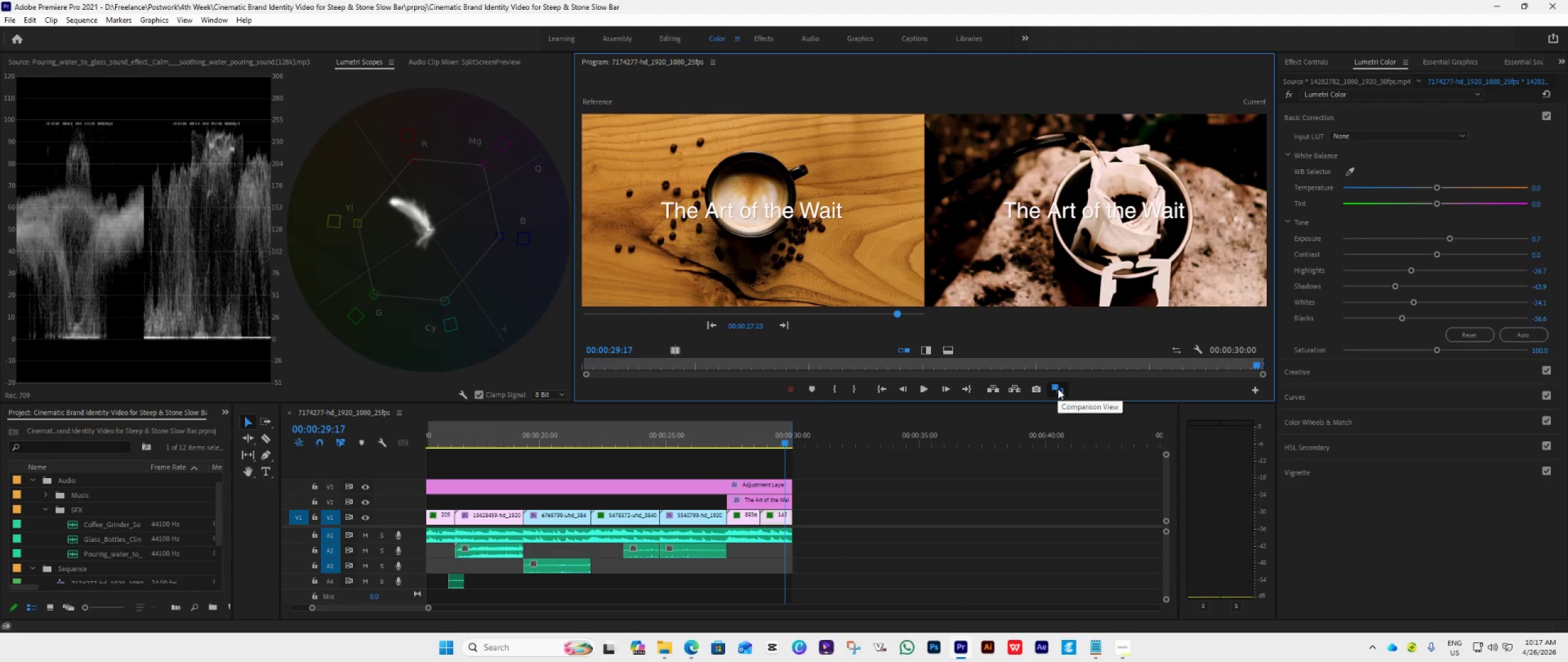 
left_click([1058, 389])
 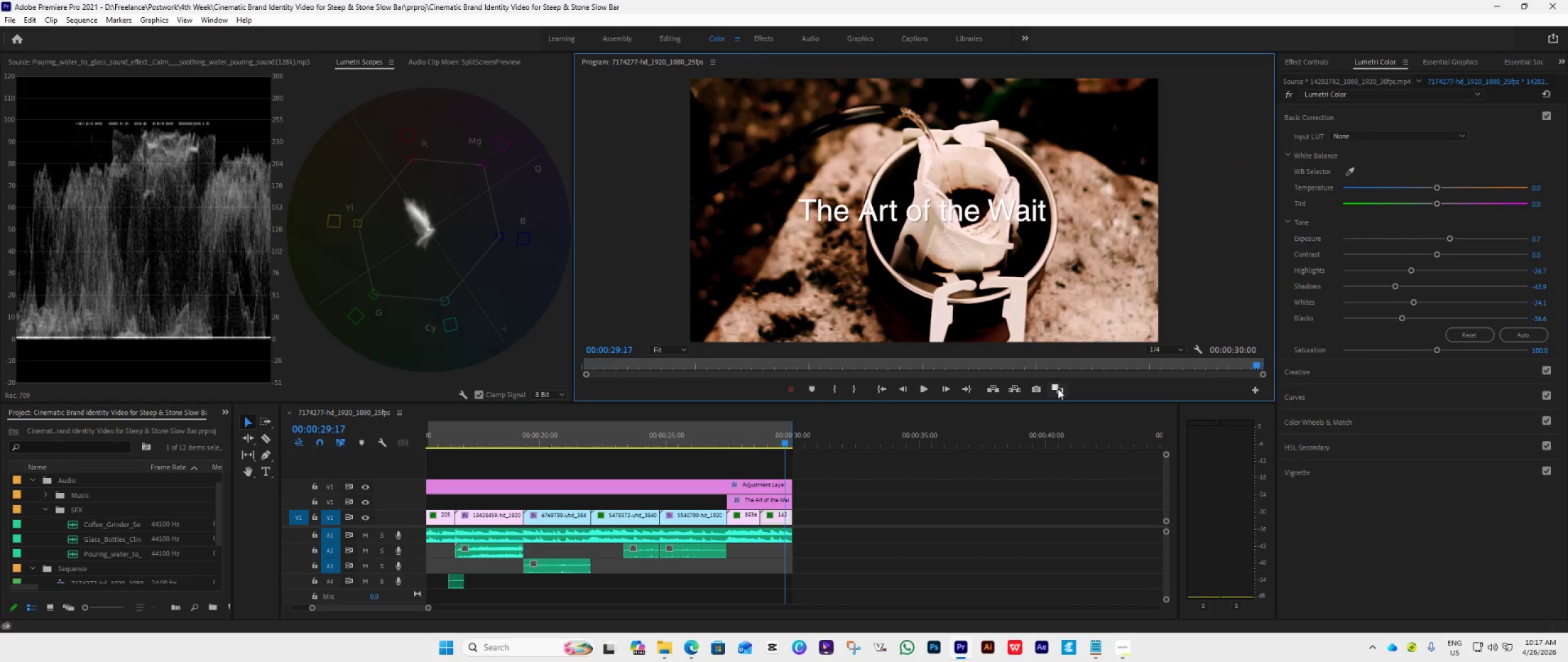 
double_click([1058, 389])
 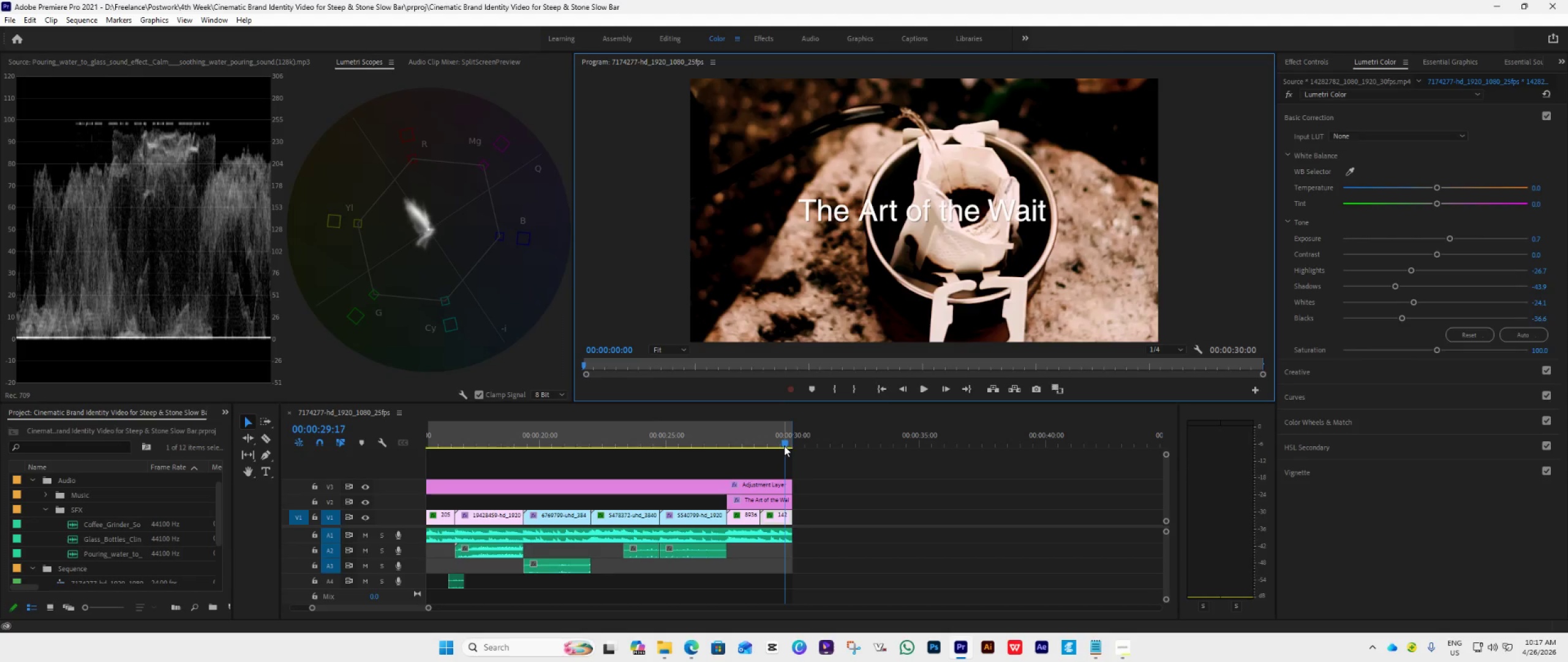 
wait(5.31)
 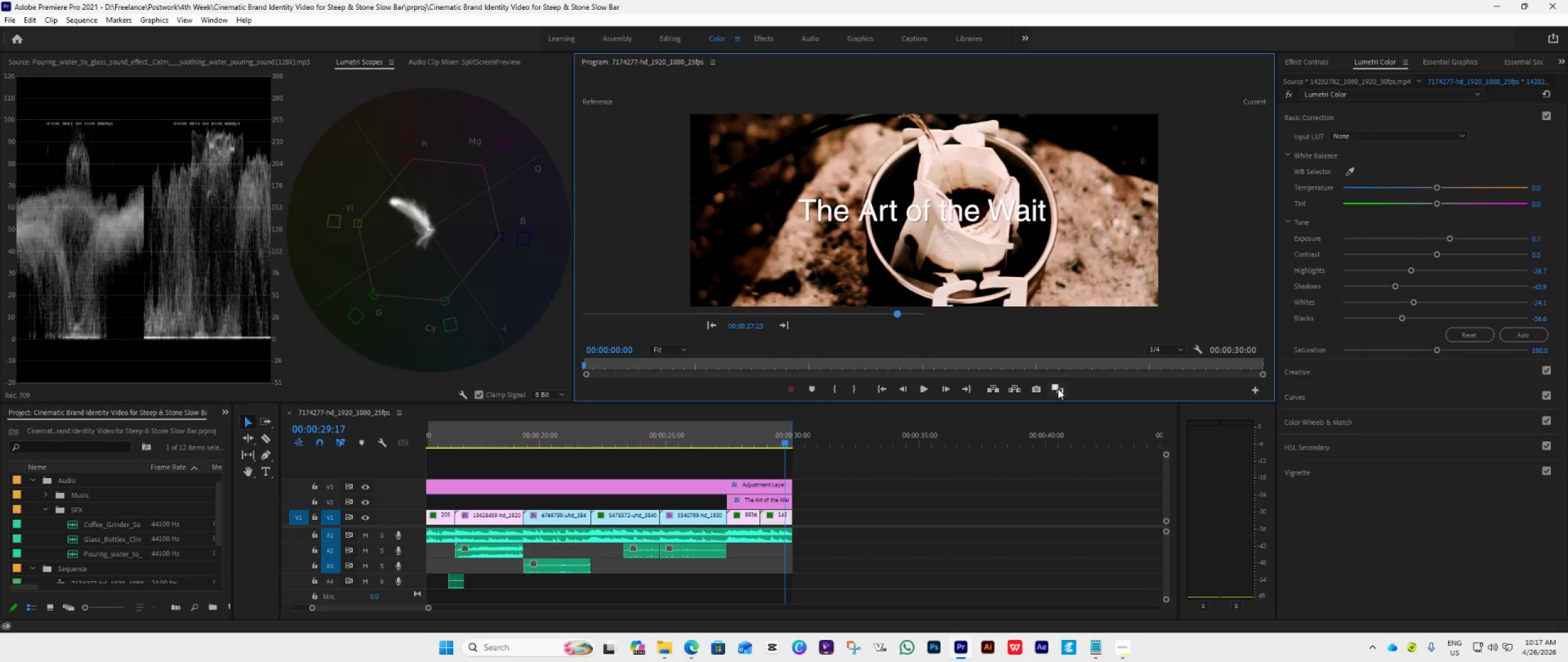 
key(Control+S)
 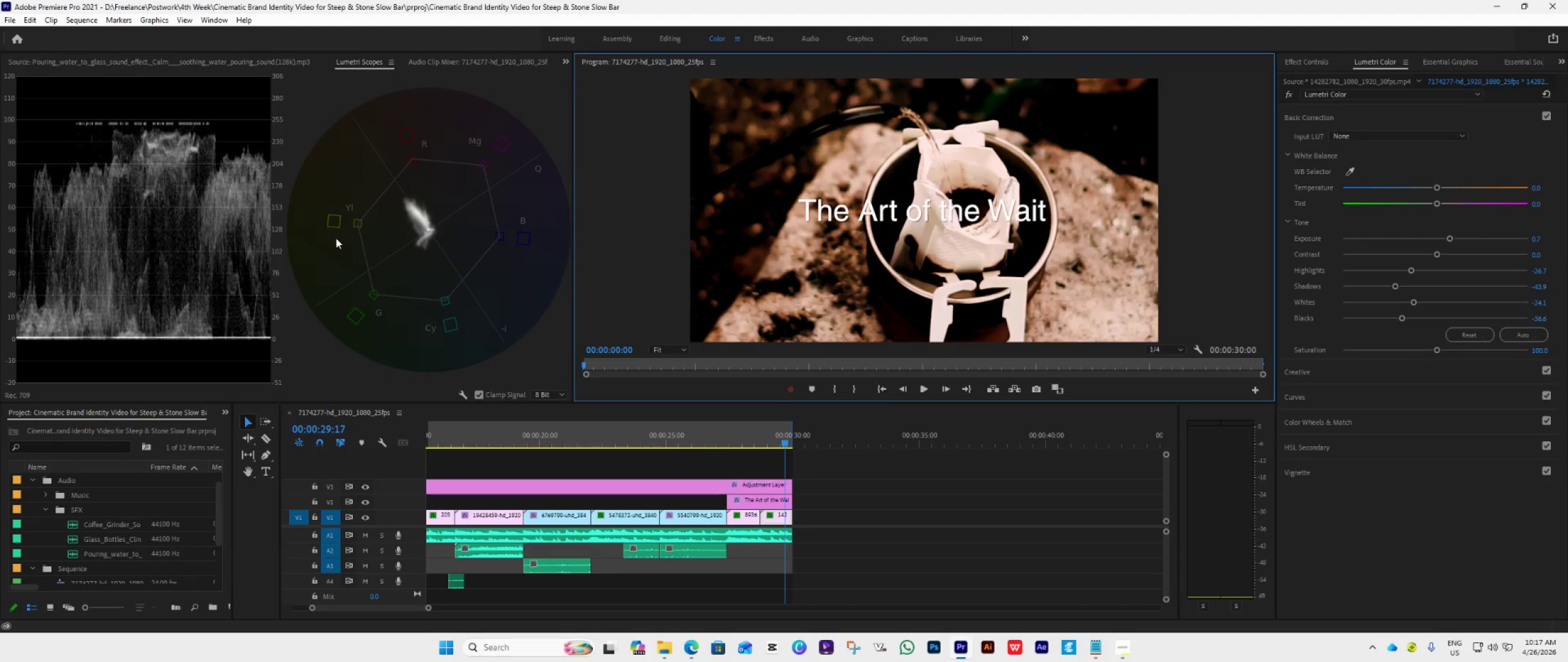 
right_click([293, 220])
 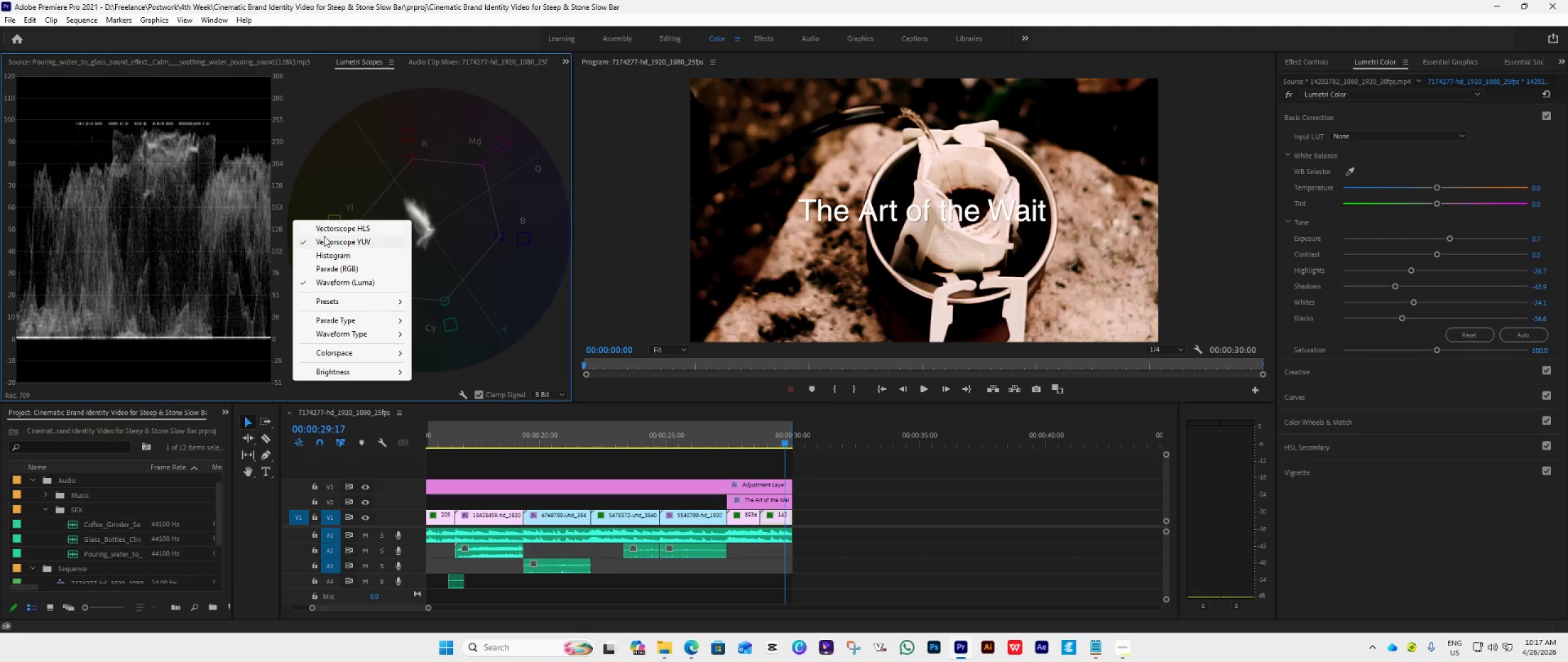 
left_click([325, 240])
 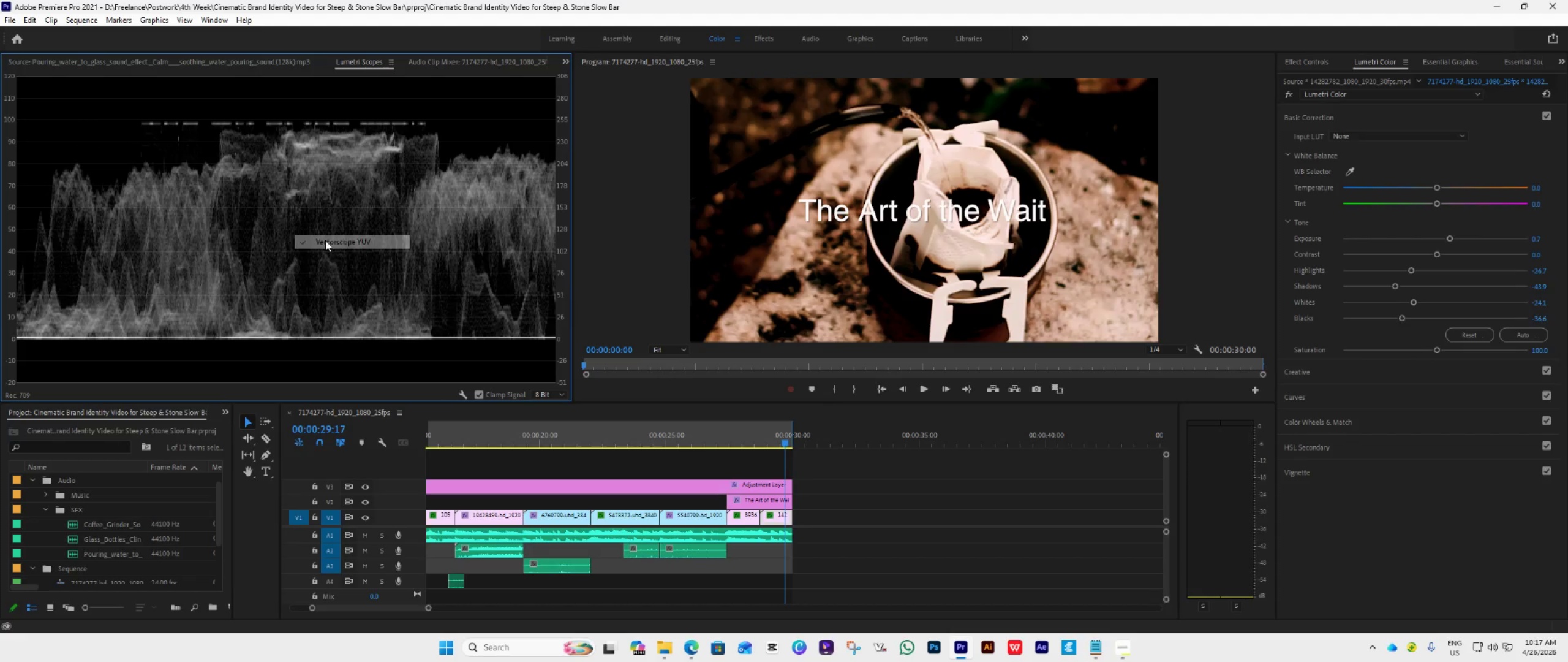 
right_click([325, 240])
 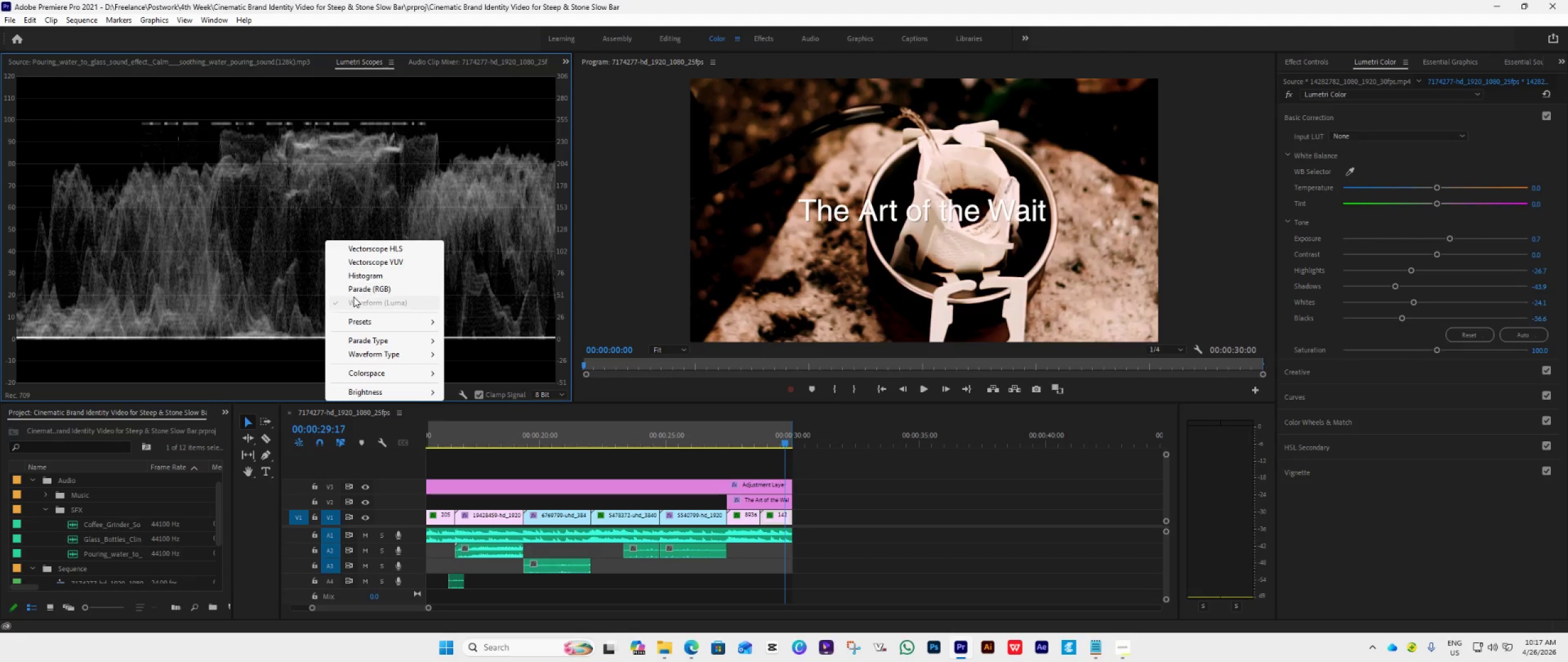 
left_click([356, 291])
 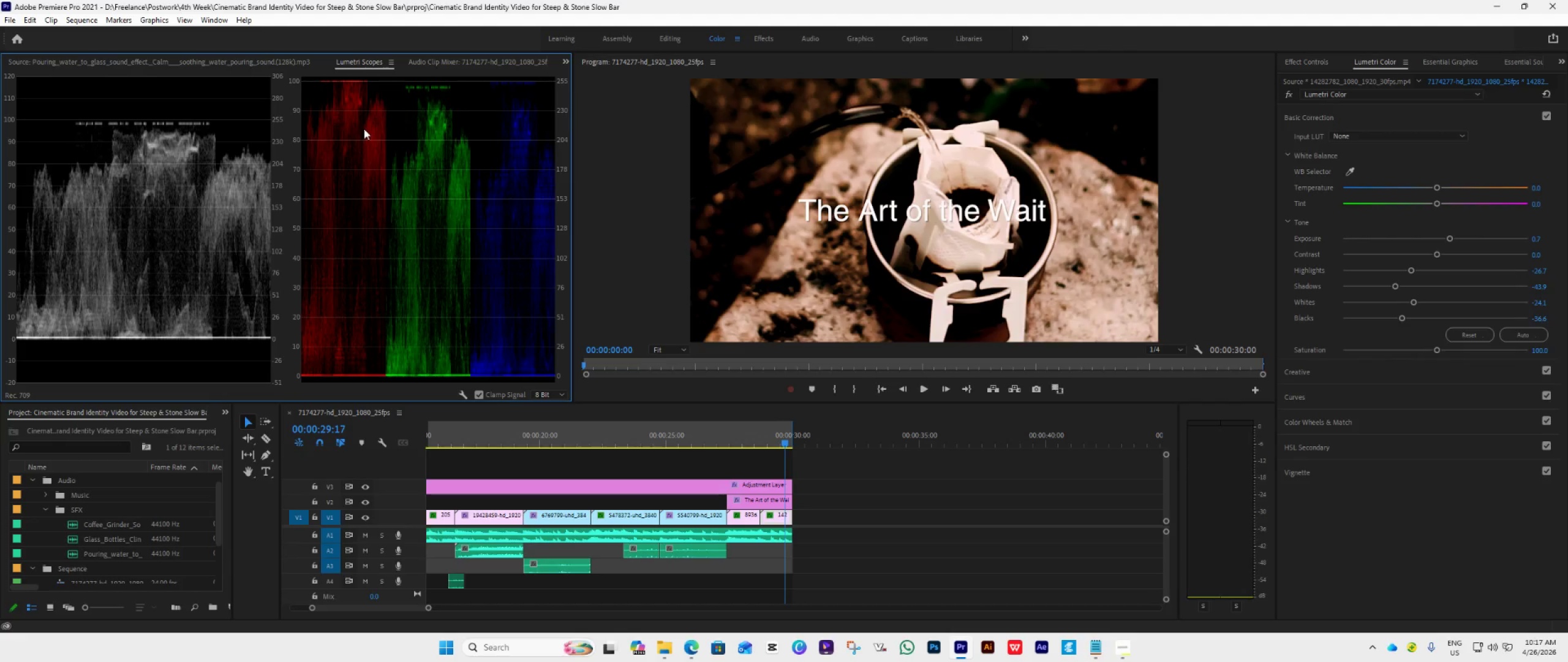 
wait(6.72)
 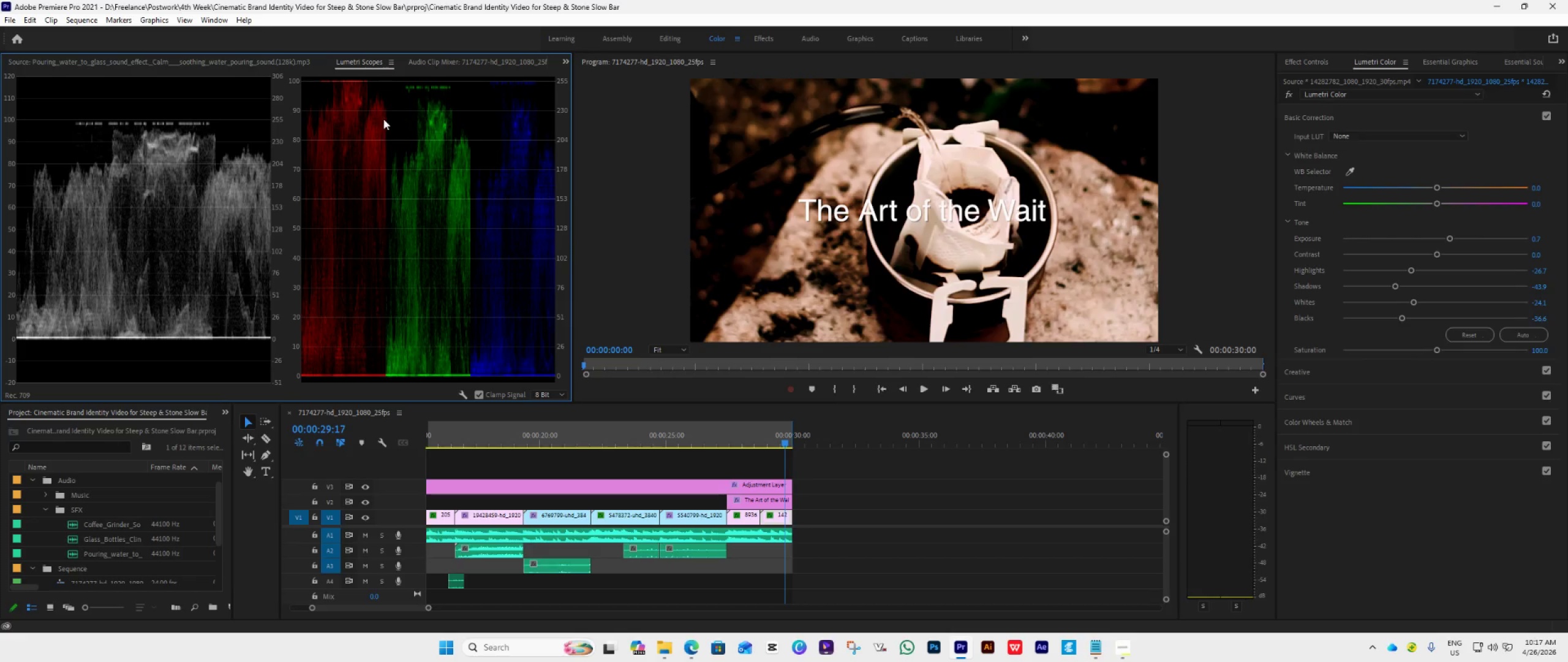 
left_click([775, 519])
 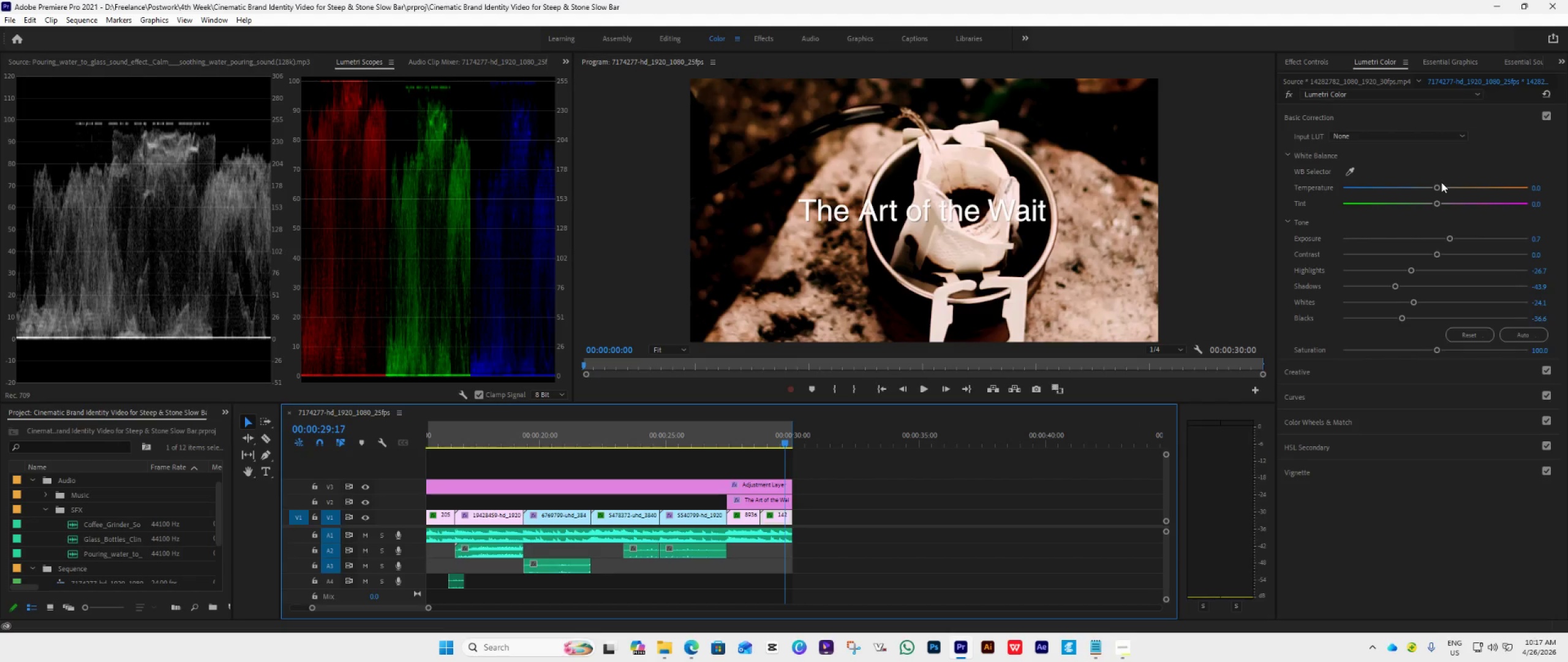 
left_click_drag(start_coordinate=[1436, 190], to_coordinate=[1409, 206])
 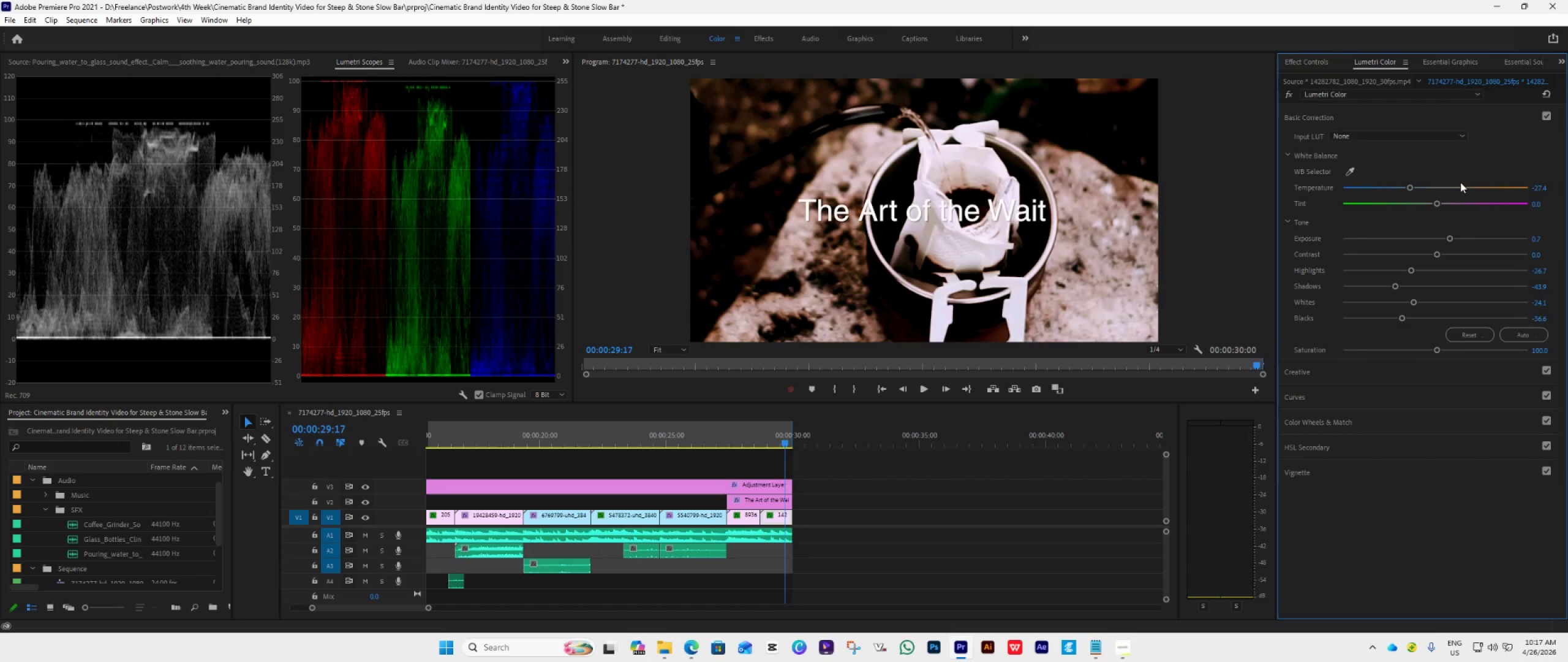 
left_click([1460, 182])
 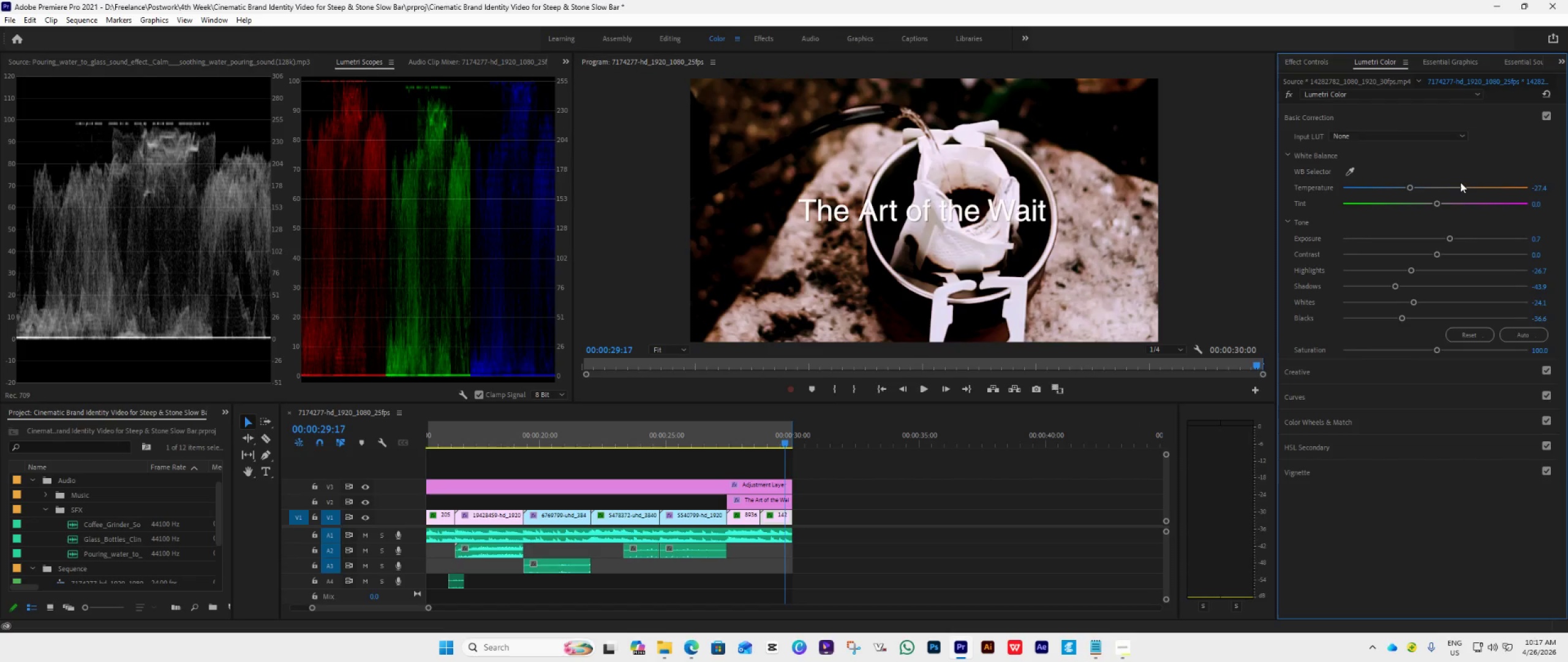 
double_click([1460, 182])
 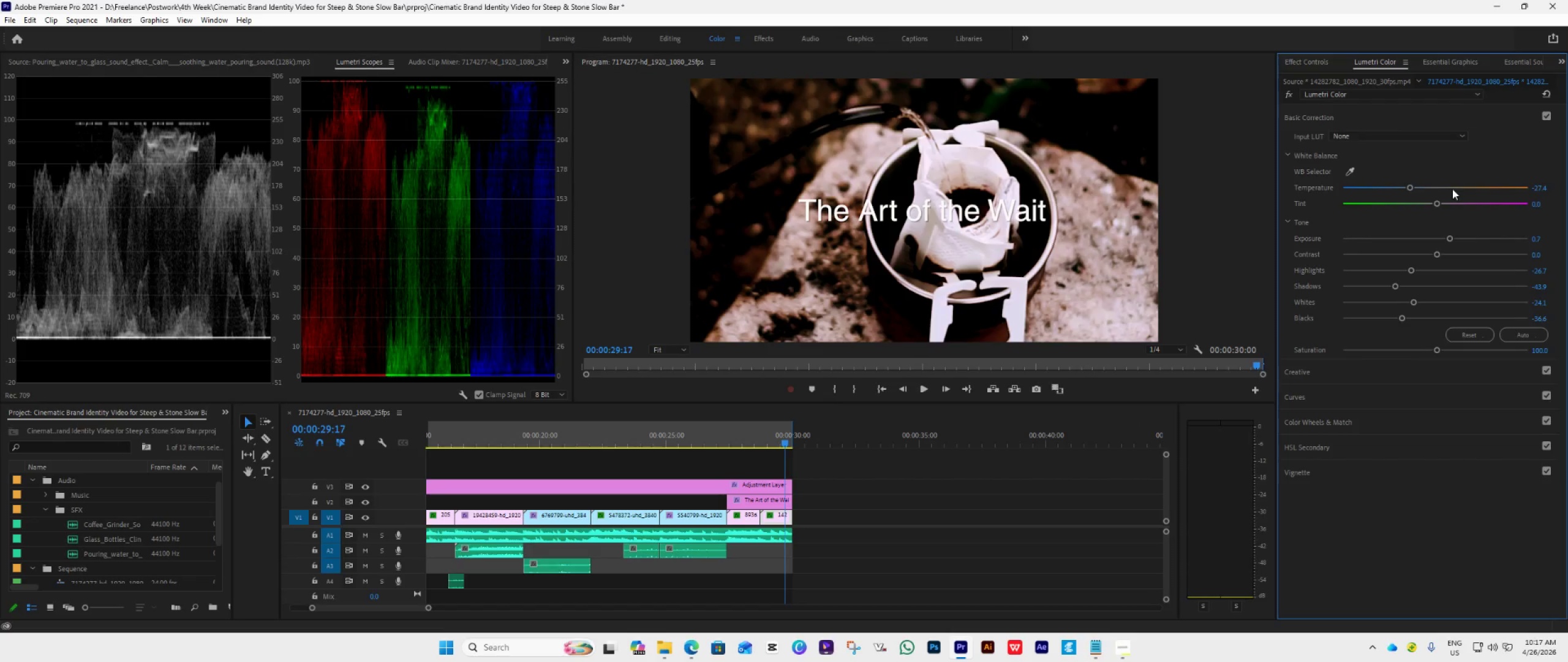 
key(Control+Z)
 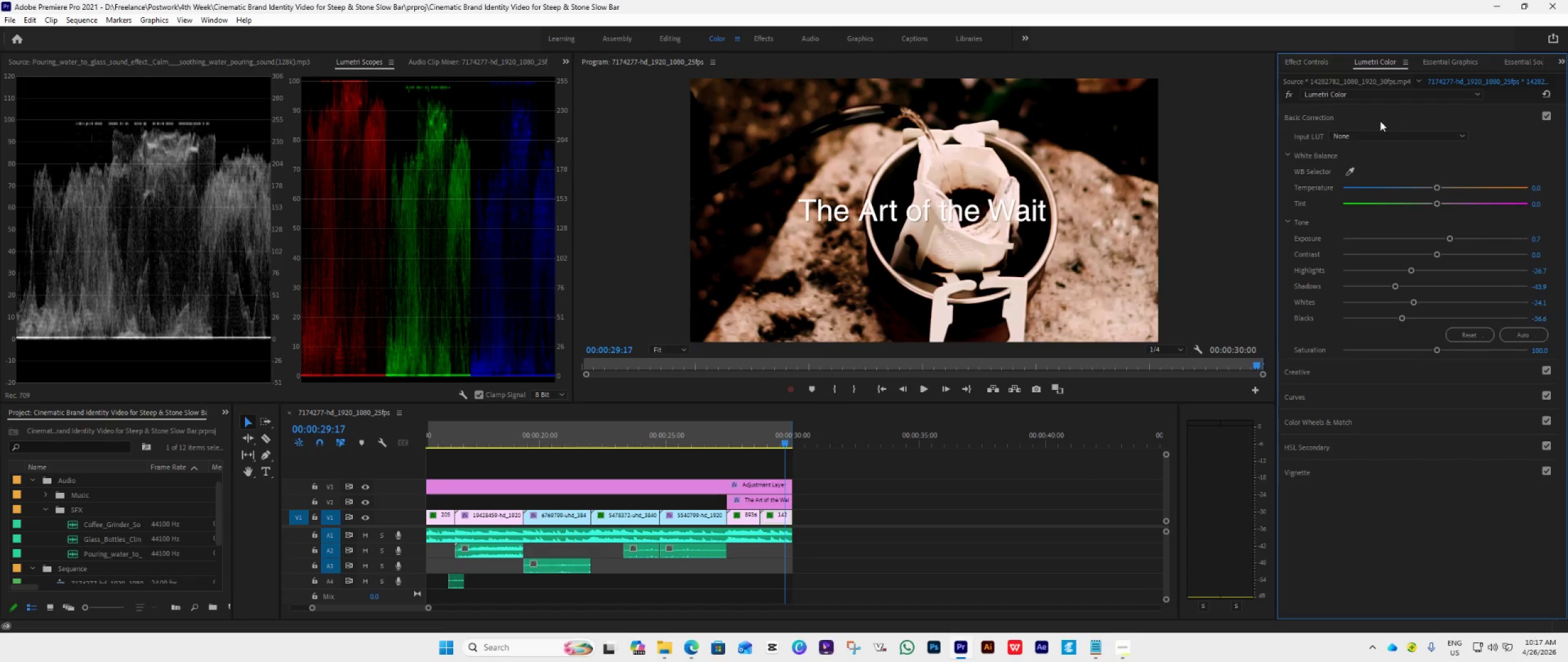 
left_click([1373, 115])
 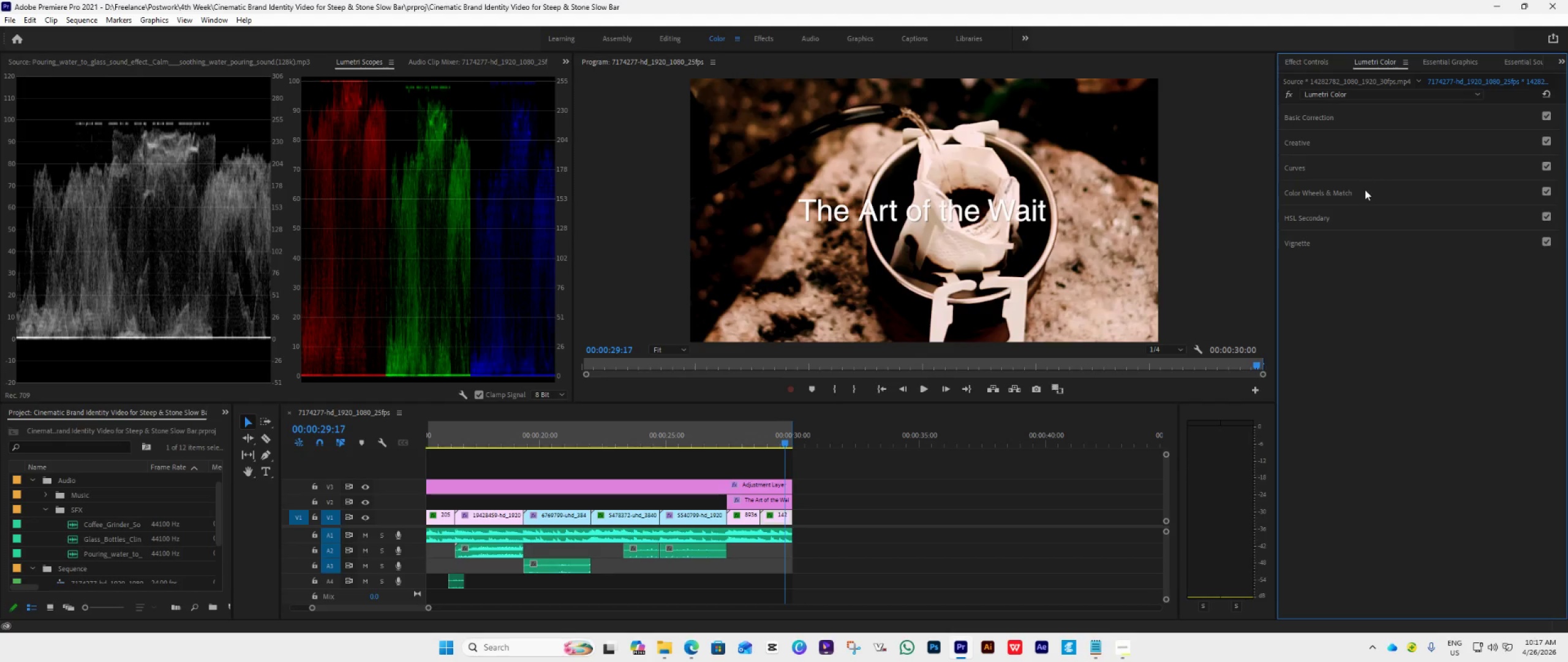 
left_click([1366, 194])
 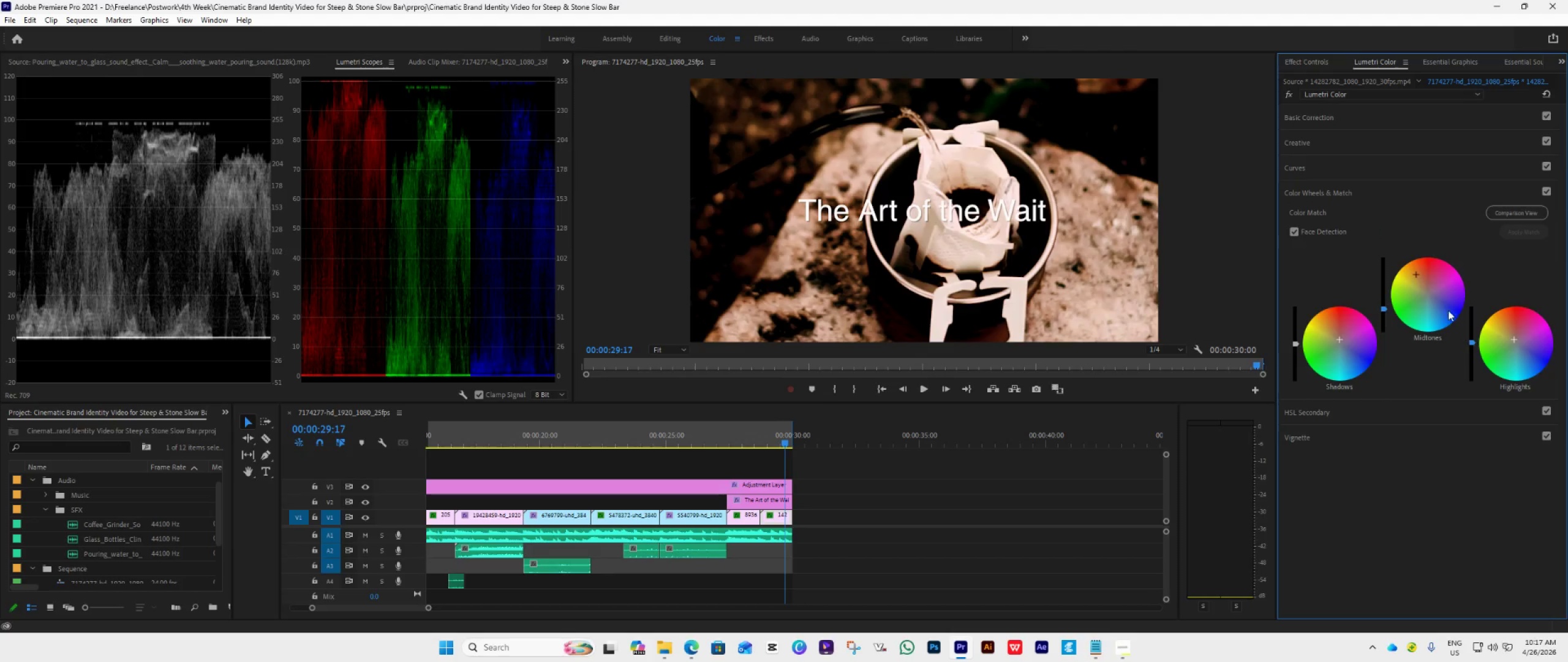 
left_click_drag(start_coordinate=[1415, 273], to_coordinate=[1539, 466])
 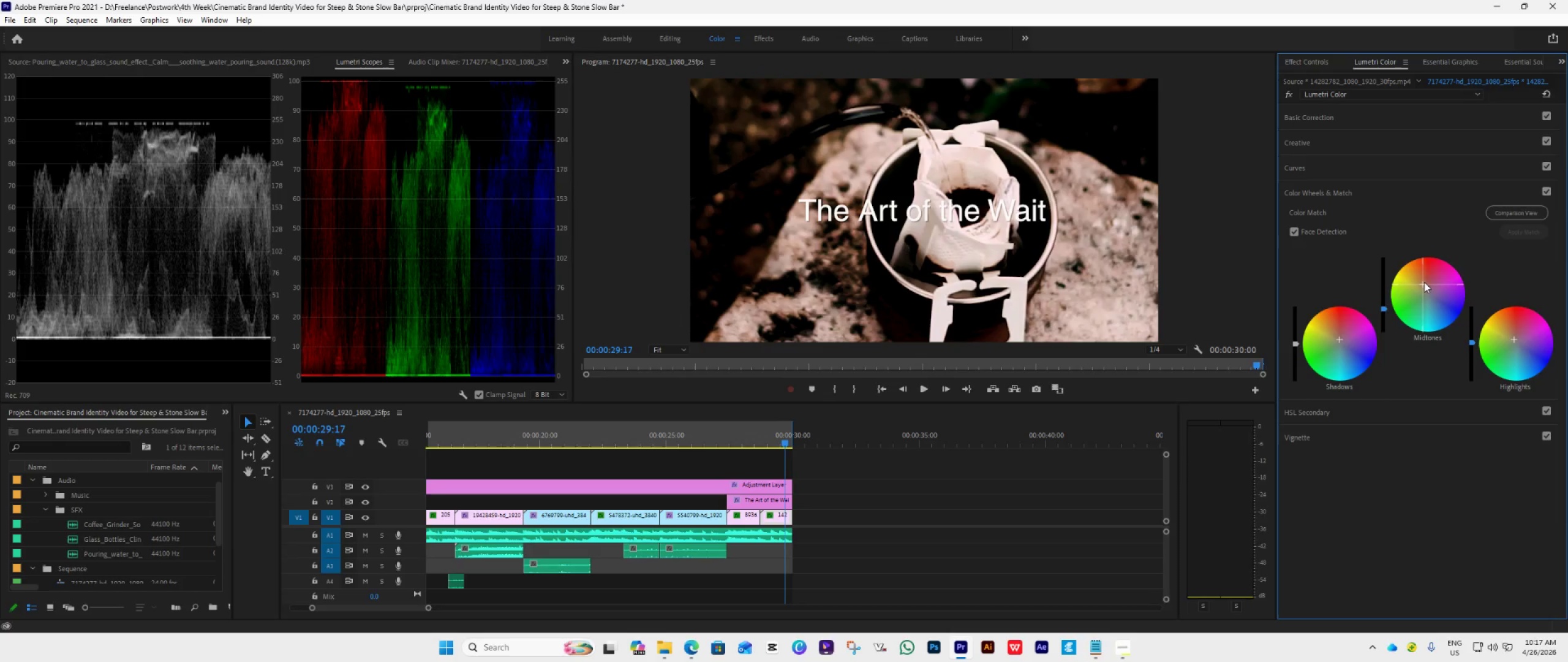 
left_click_drag(start_coordinate=[1424, 282], to_coordinate=[1424, 289])
 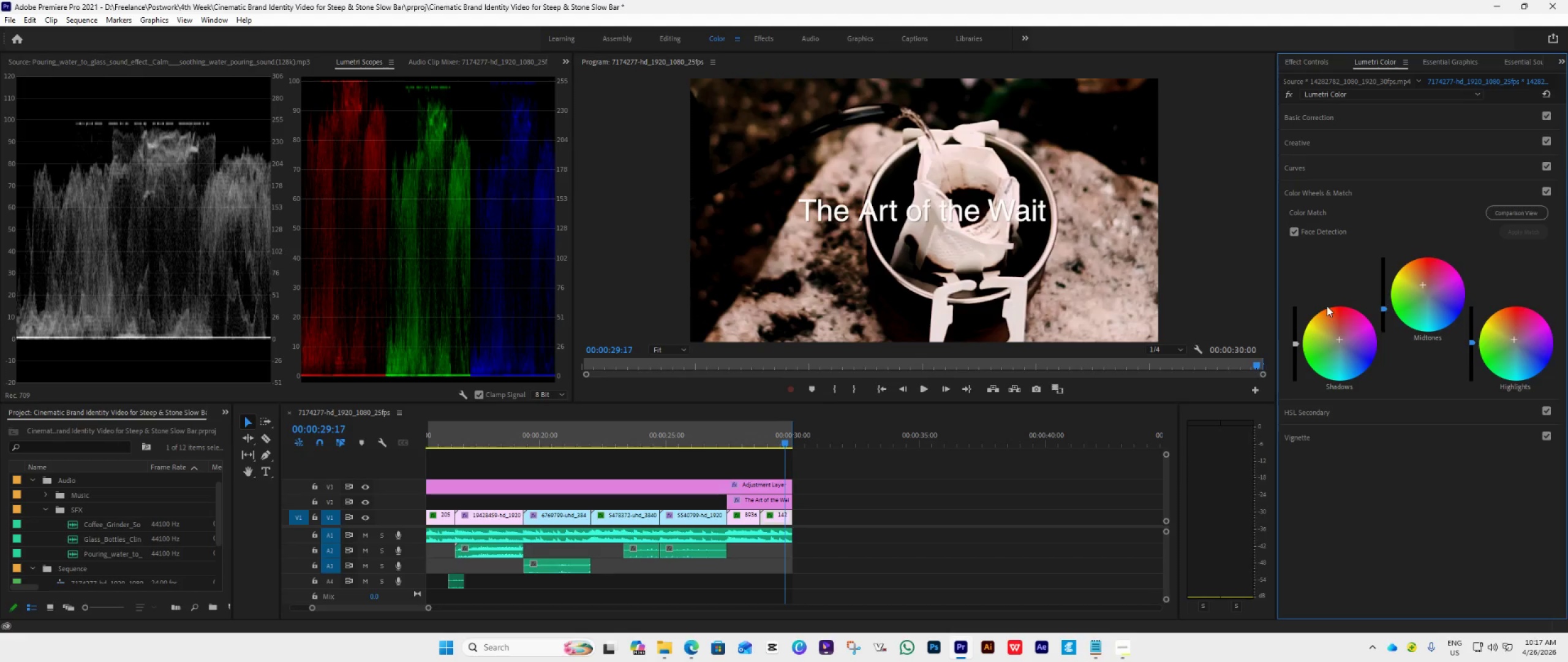 
wait(6.75)
 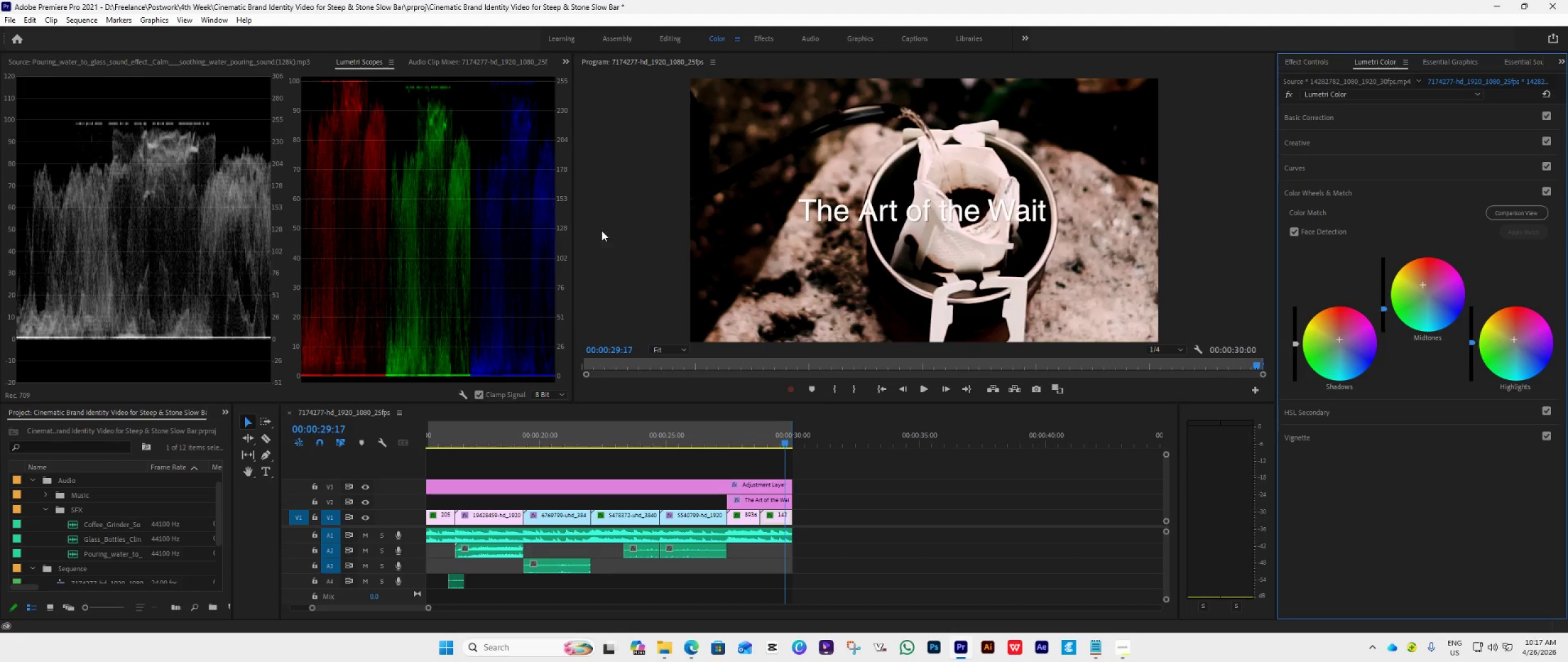 
left_click_drag(start_coordinate=[1340, 340], to_coordinate=[1343, 345])
 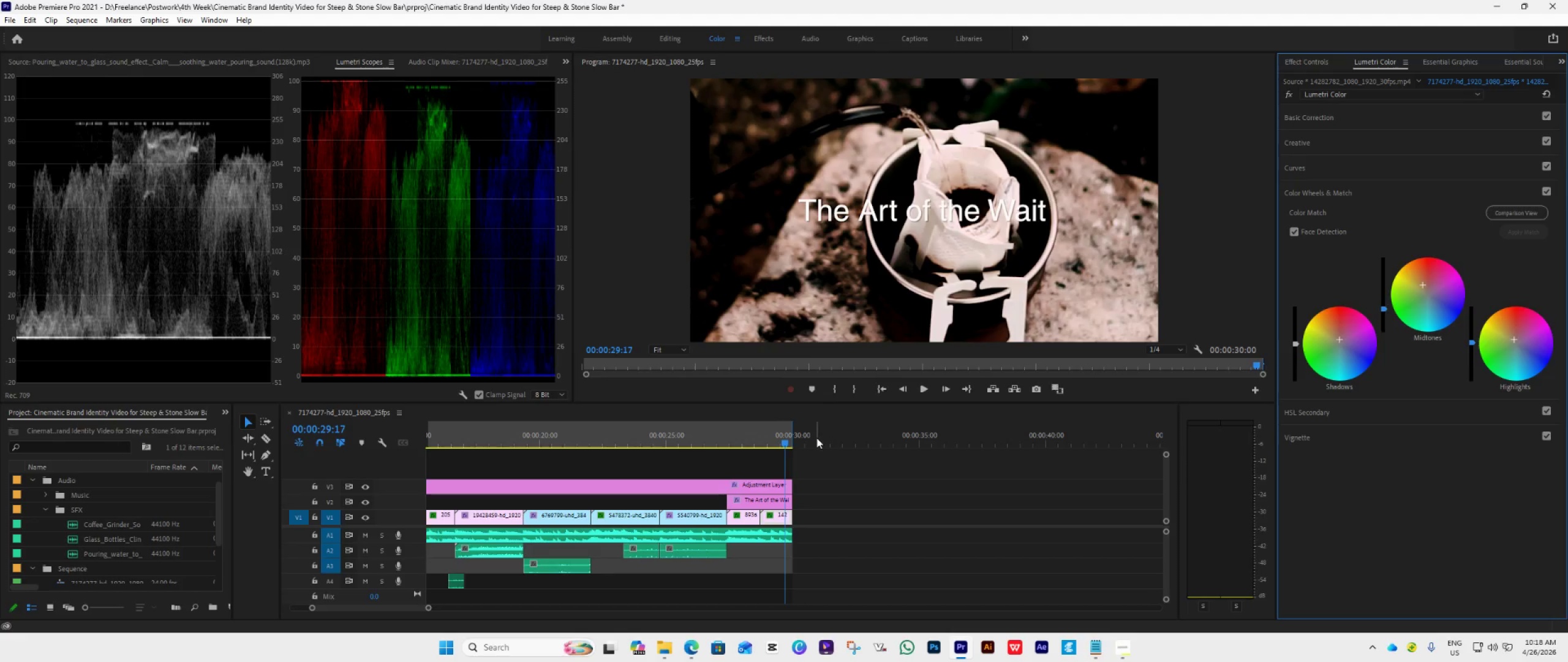 
left_click([1053, 387])
 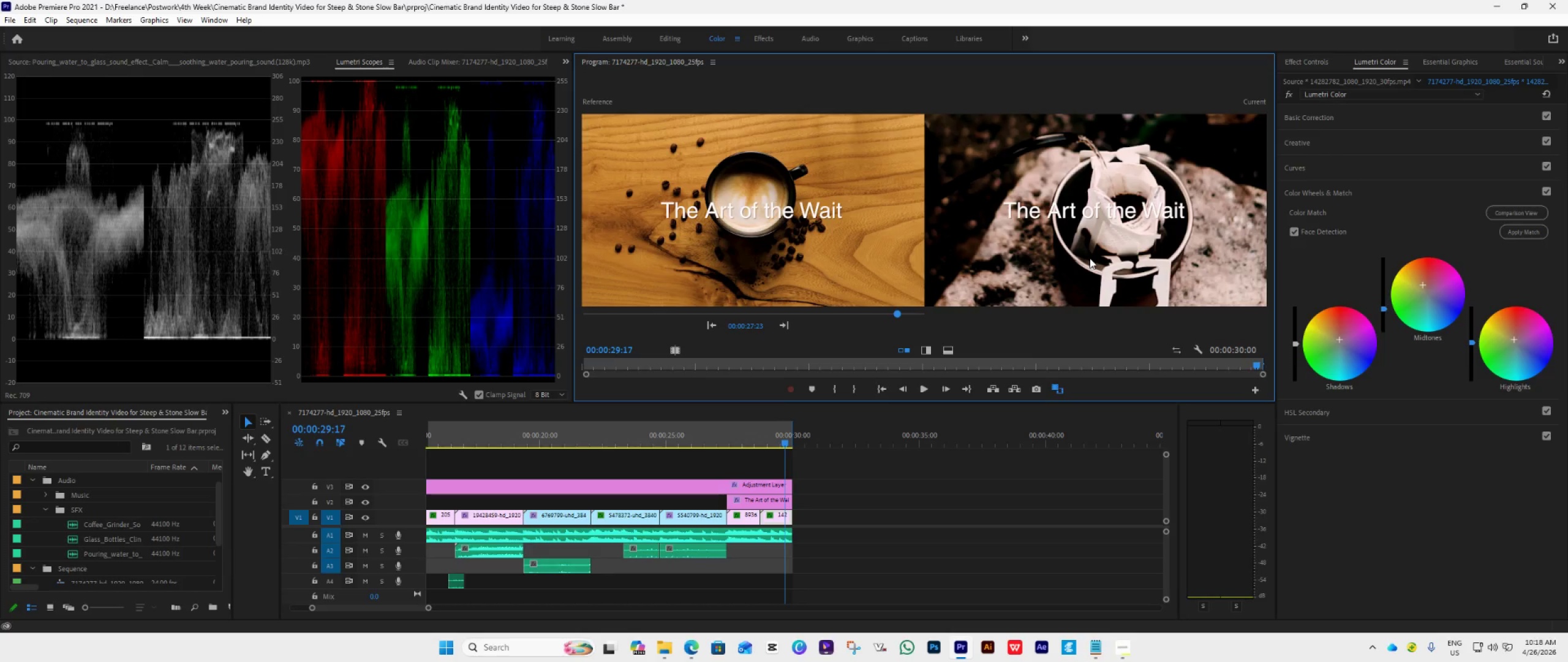 
wait(12.48)
 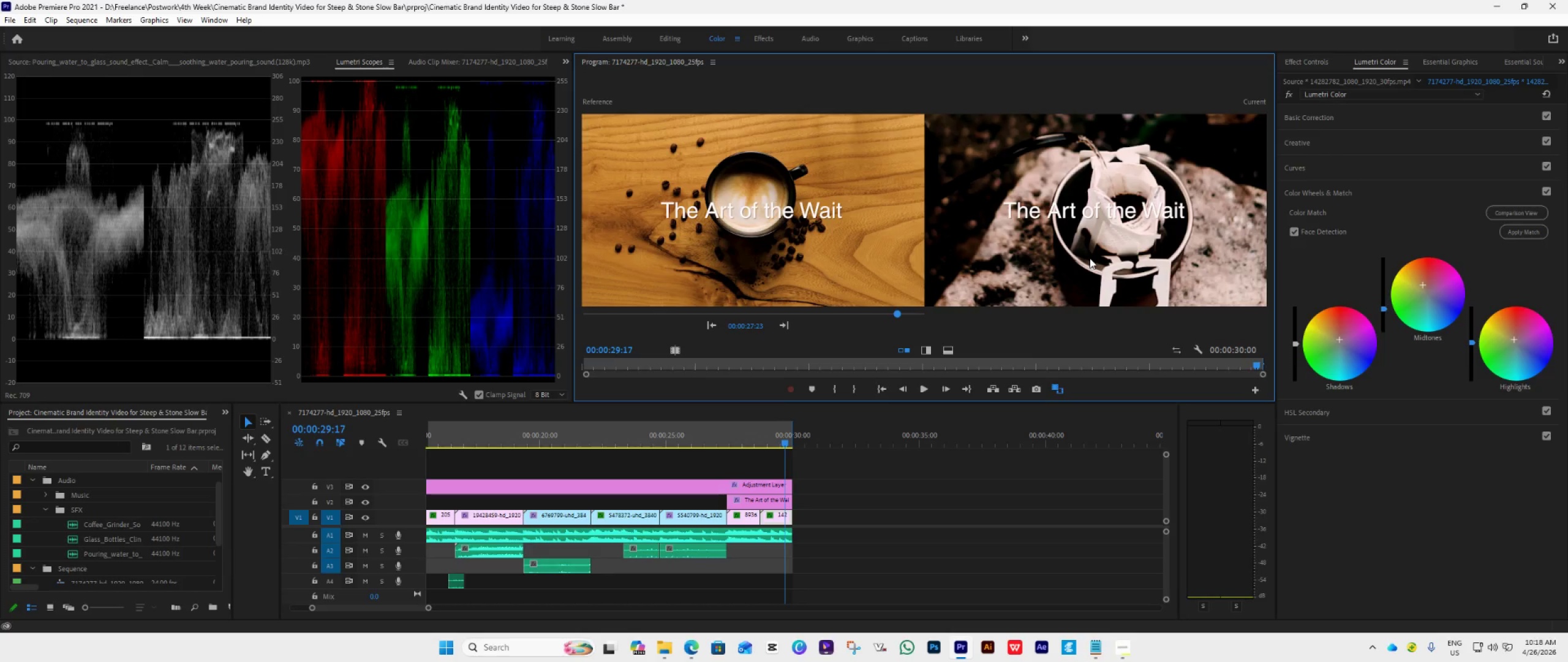 
key(Control+S)
 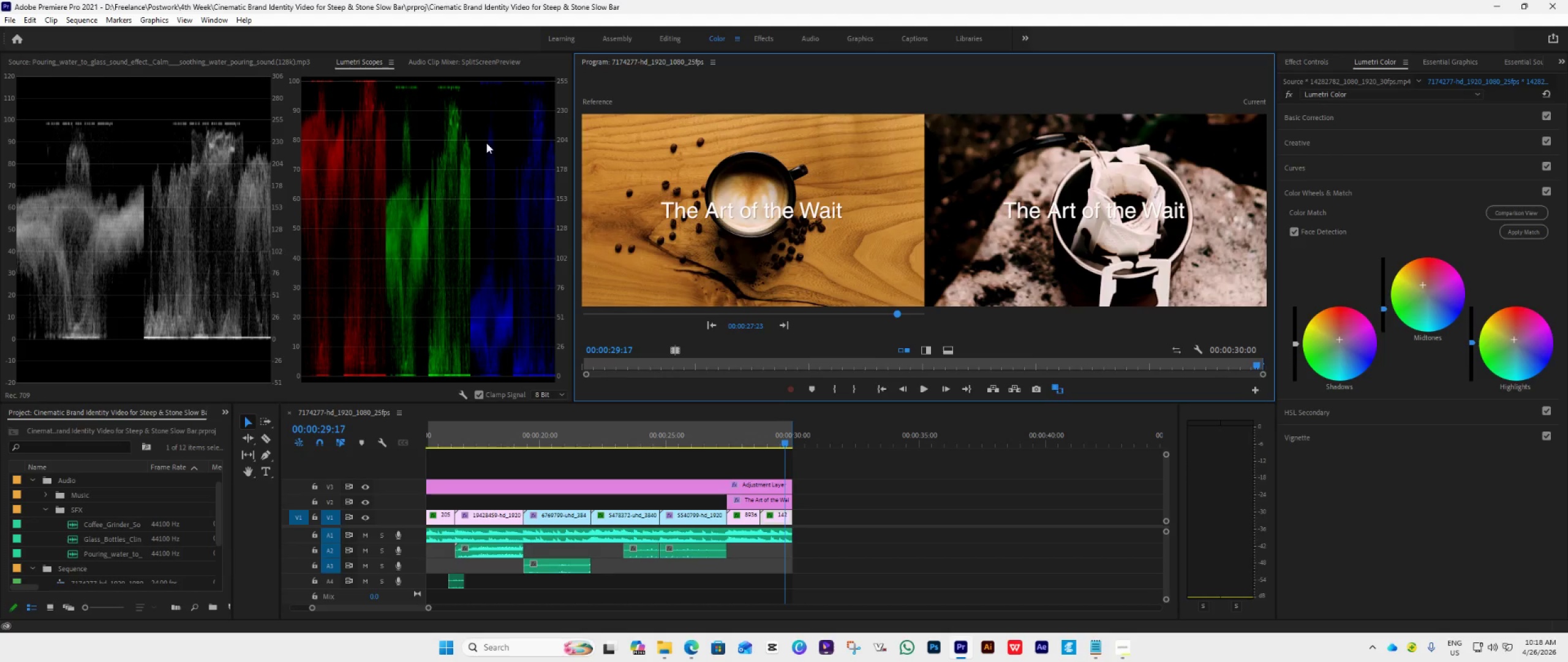 
wait(10.73)
 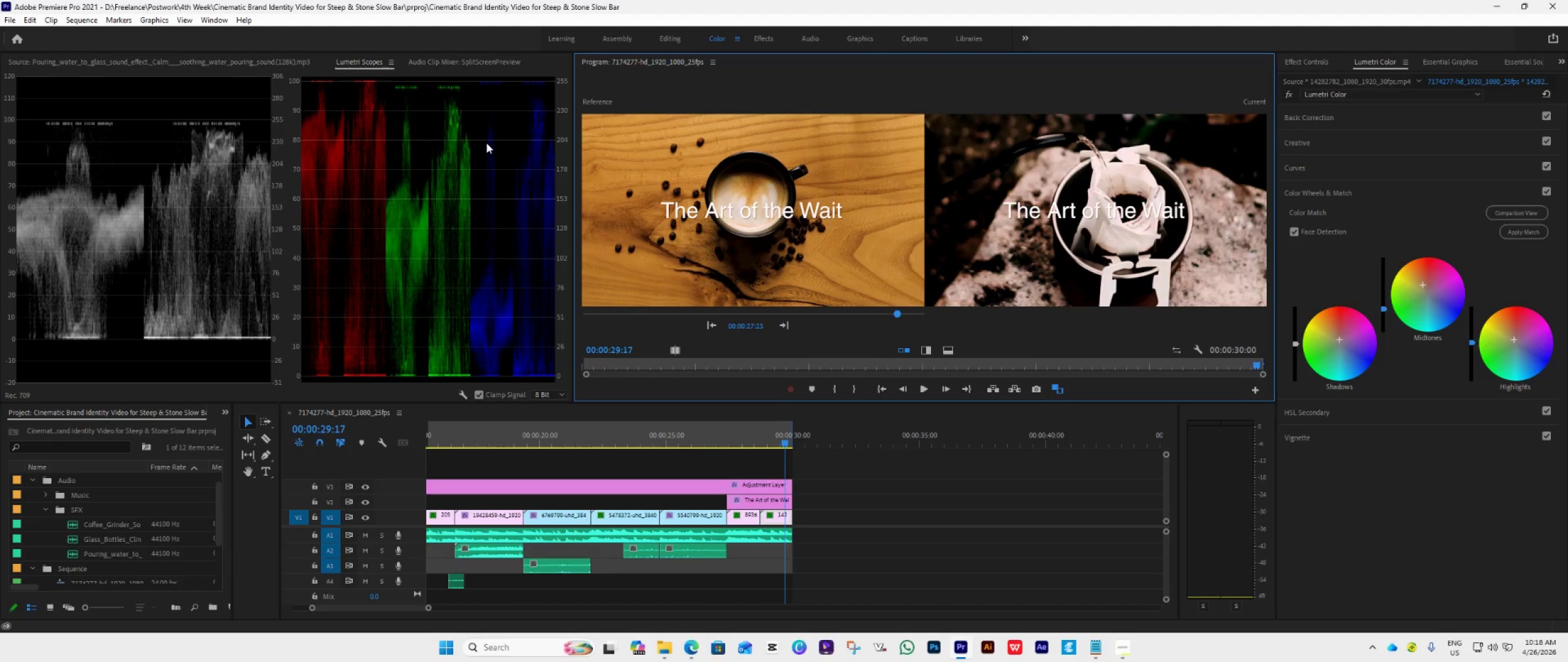 
left_click([875, 384])
 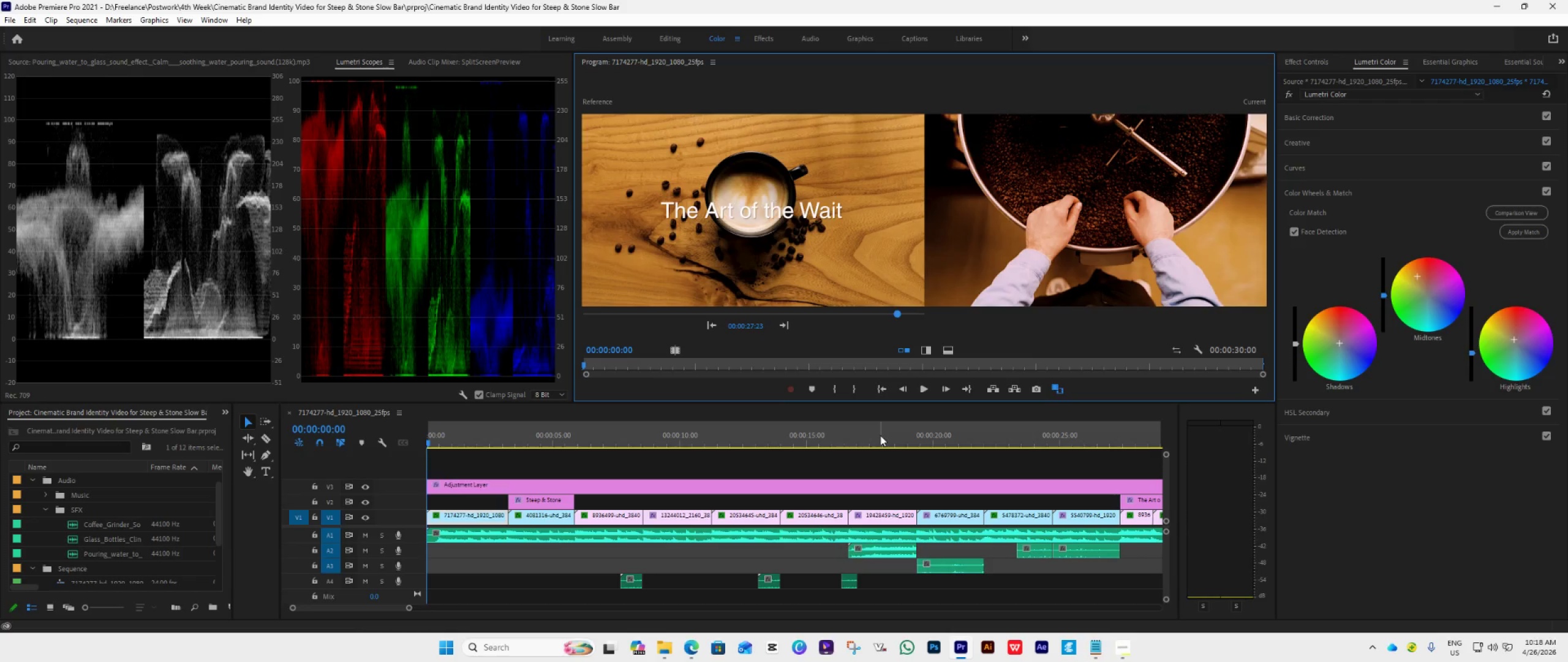 
key(Space)
 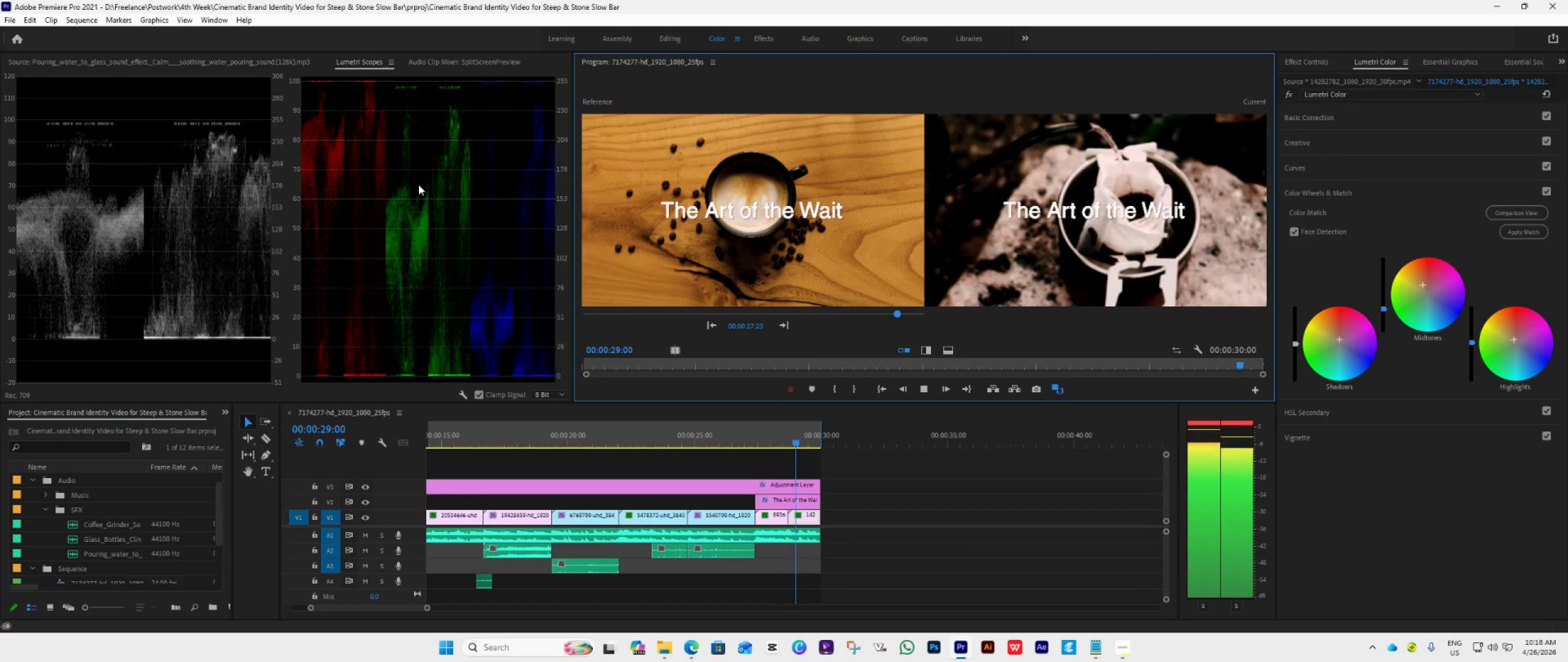 
wait(34.16)
 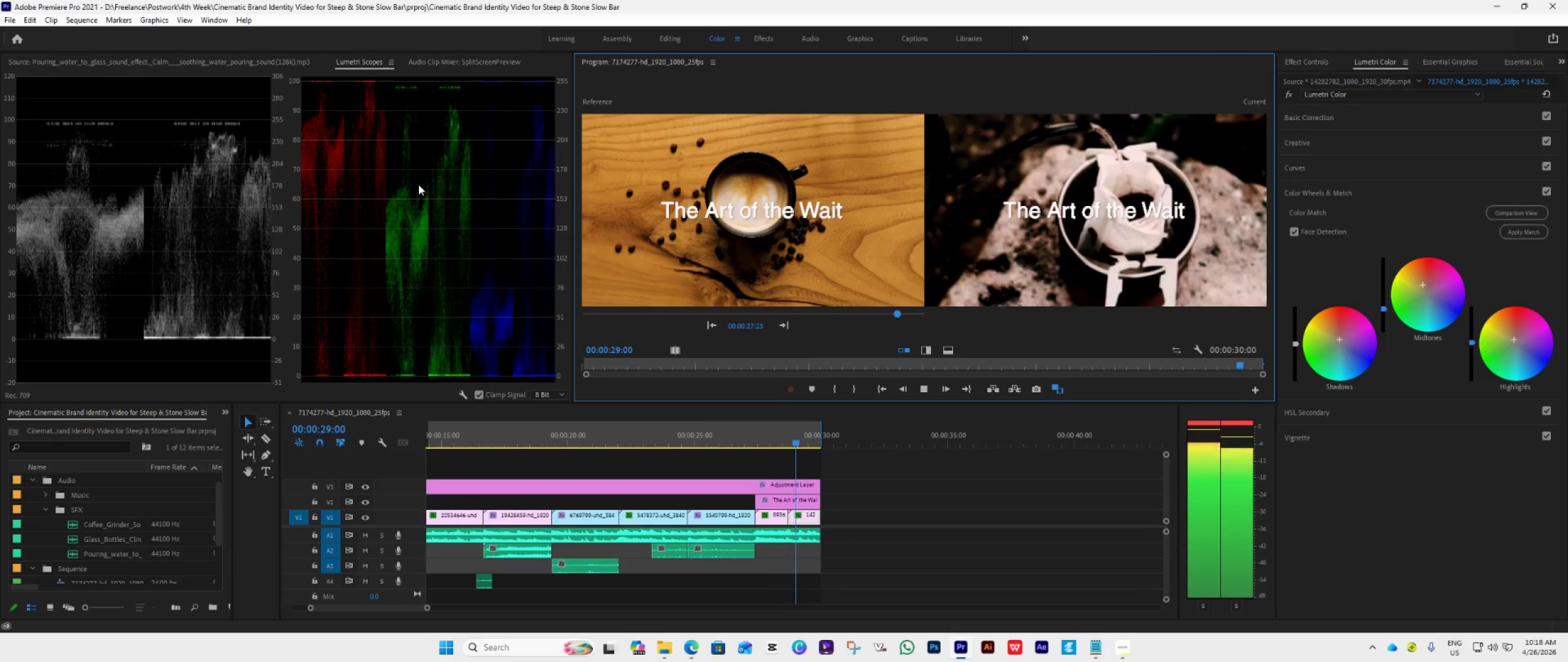 
left_click_drag(start_coordinate=[823, 442], to_coordinate=[804, 447])
 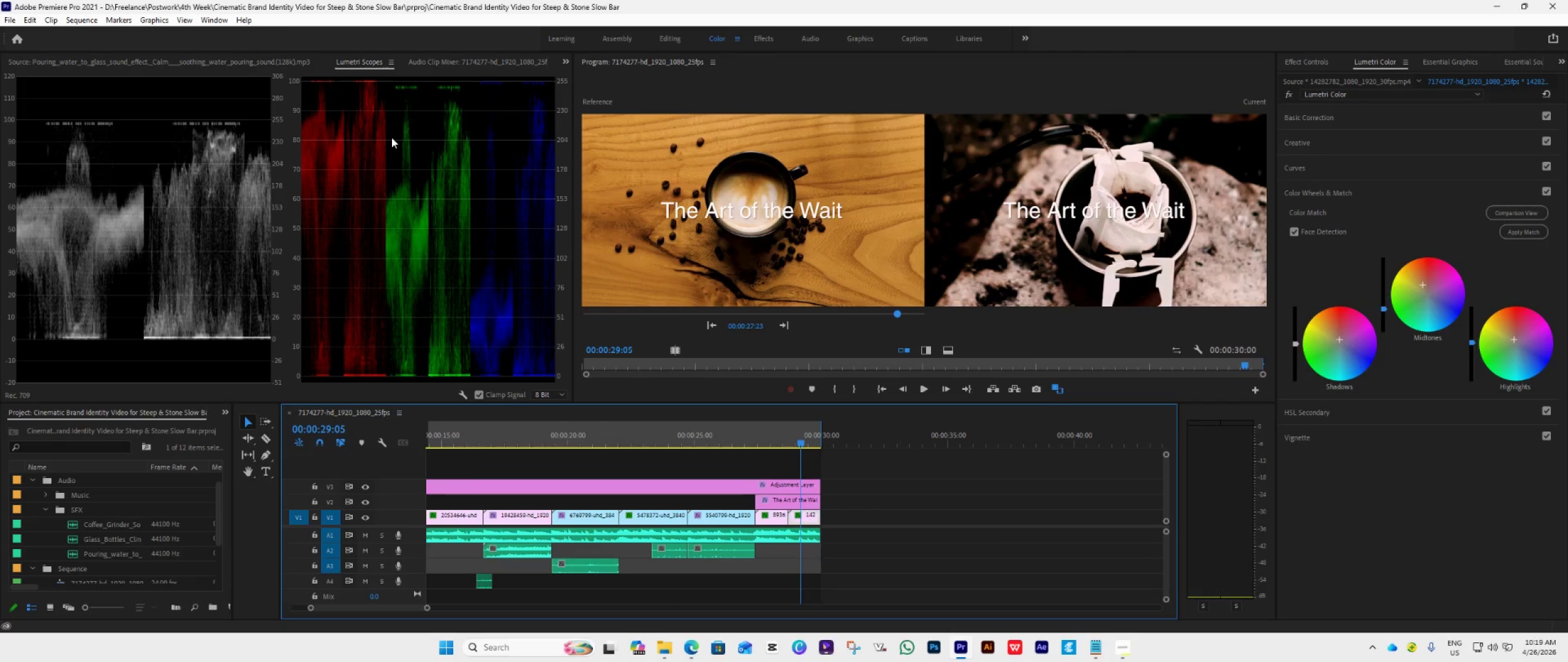 
wait(9.86)
 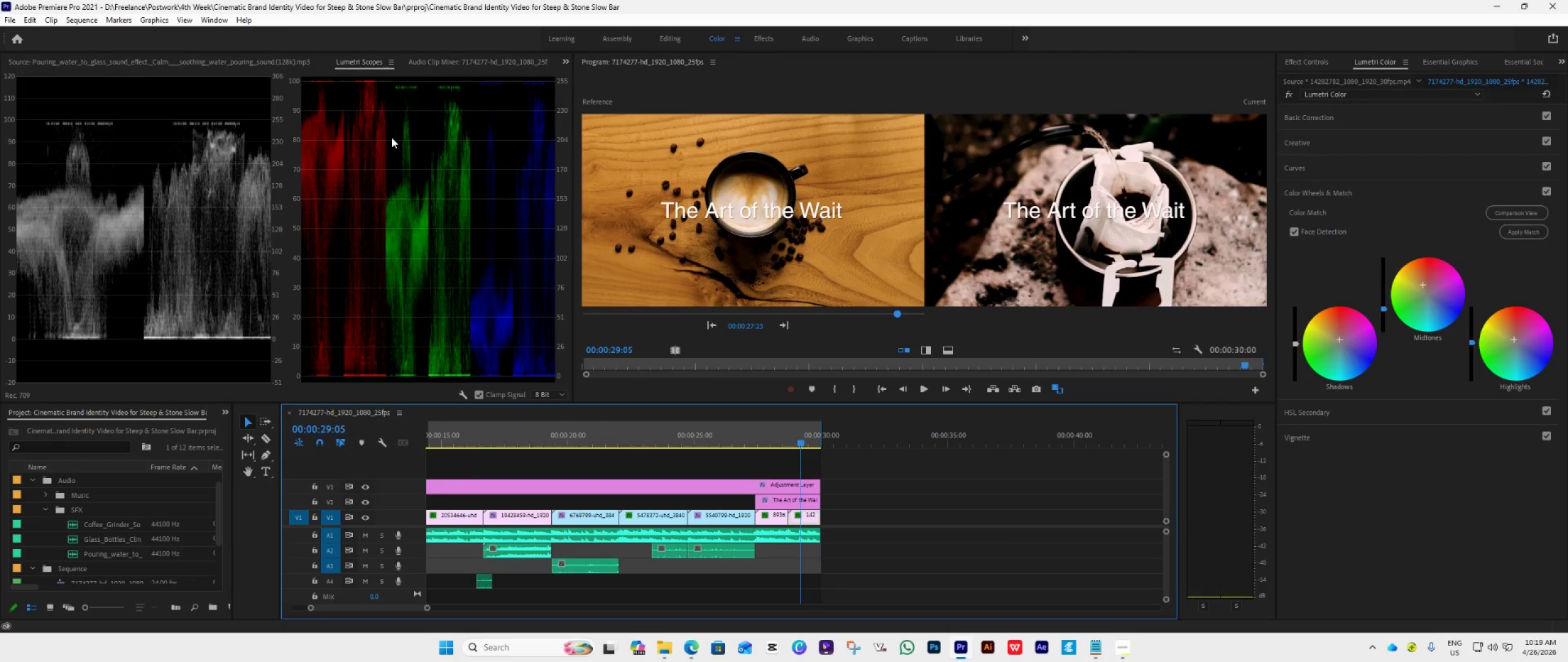 
key(Control+S)
 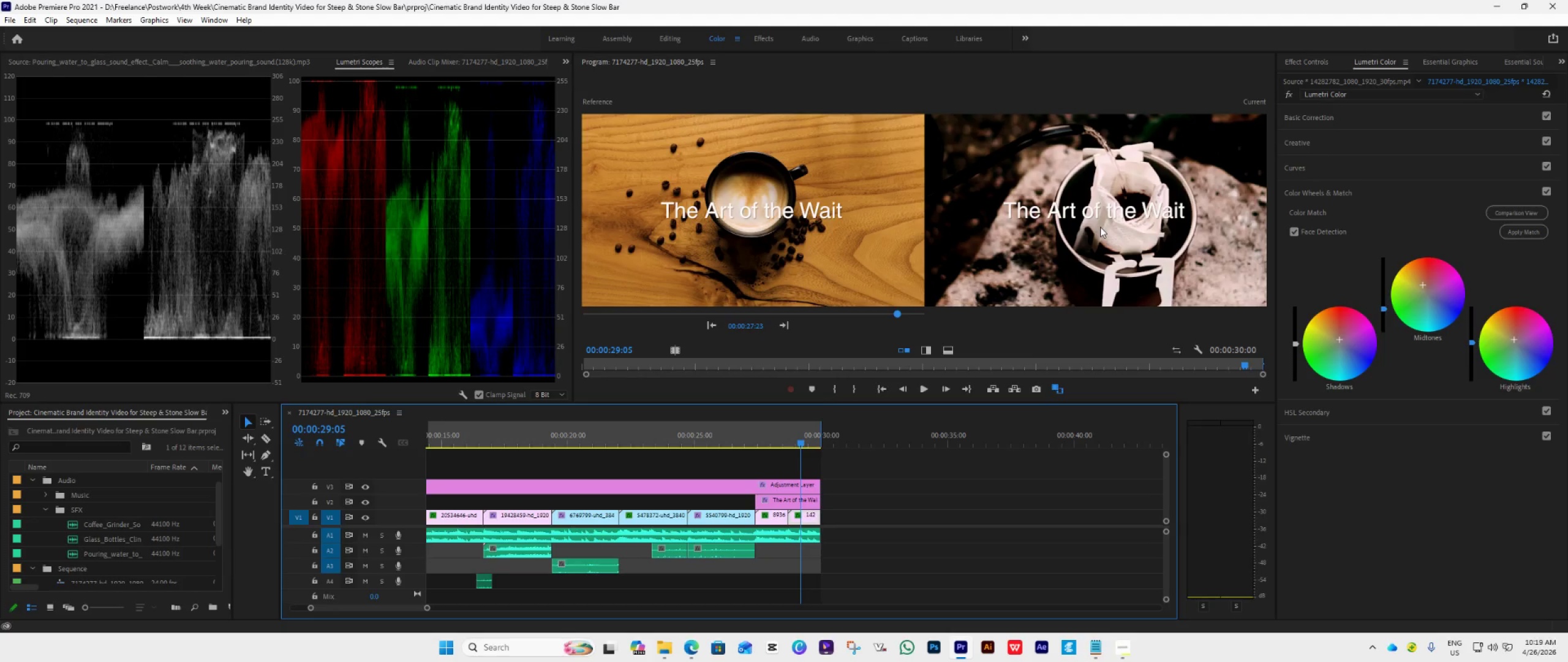 
wait(7.42)
 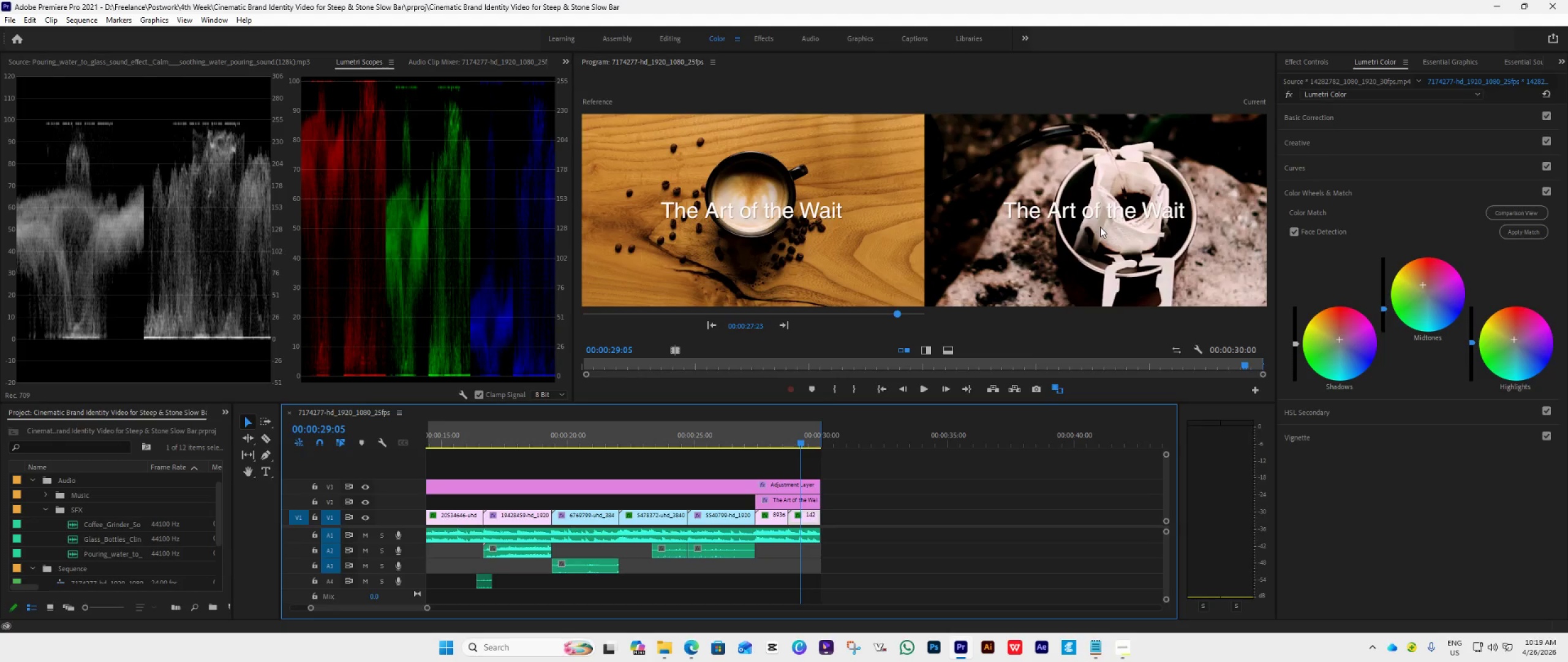 
left_click([1131, 579])